 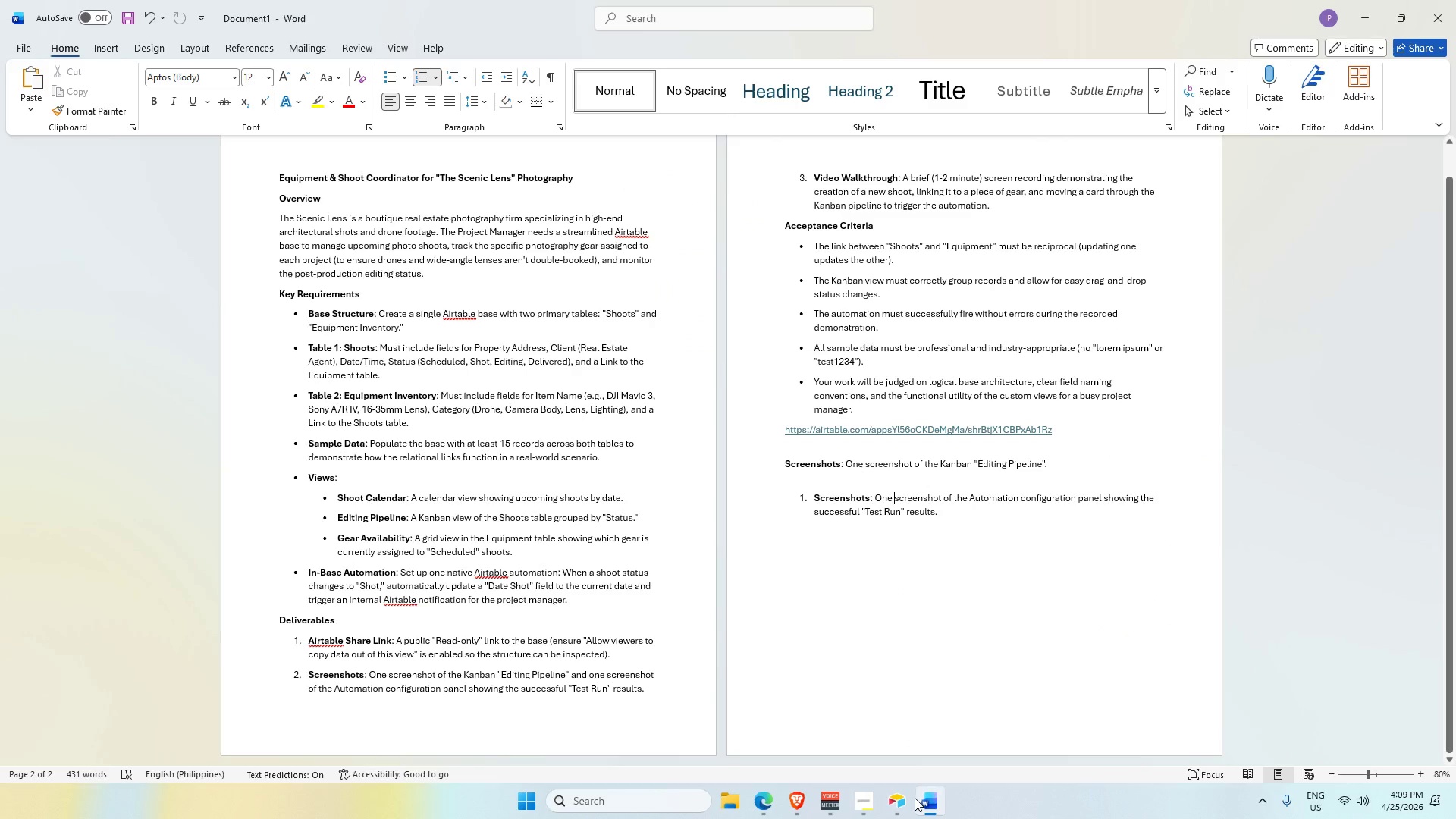 
scroll: coordinate [784, 585], scroll_direction: down, amount: 2.0
 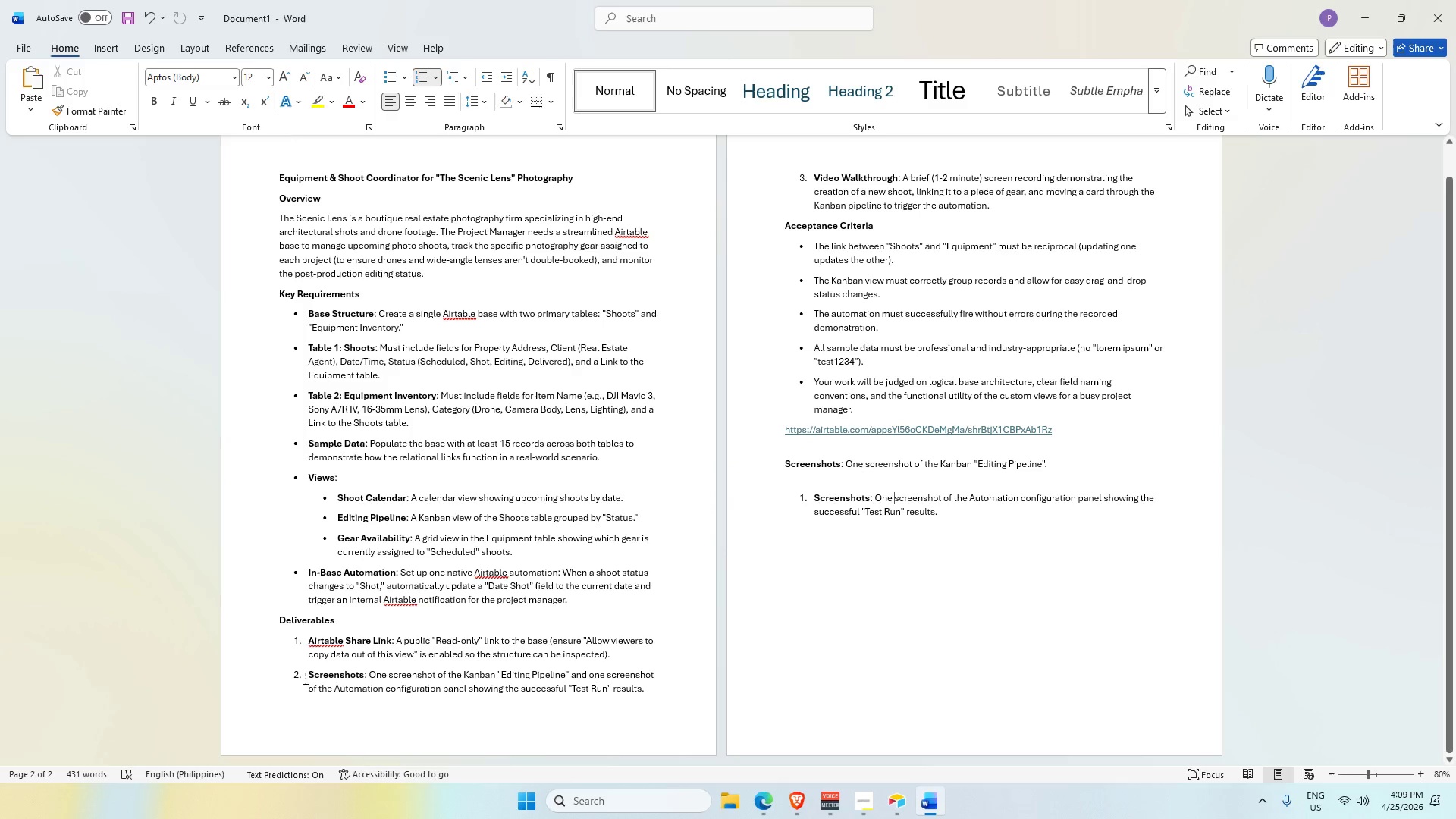 
wait(6.88)
 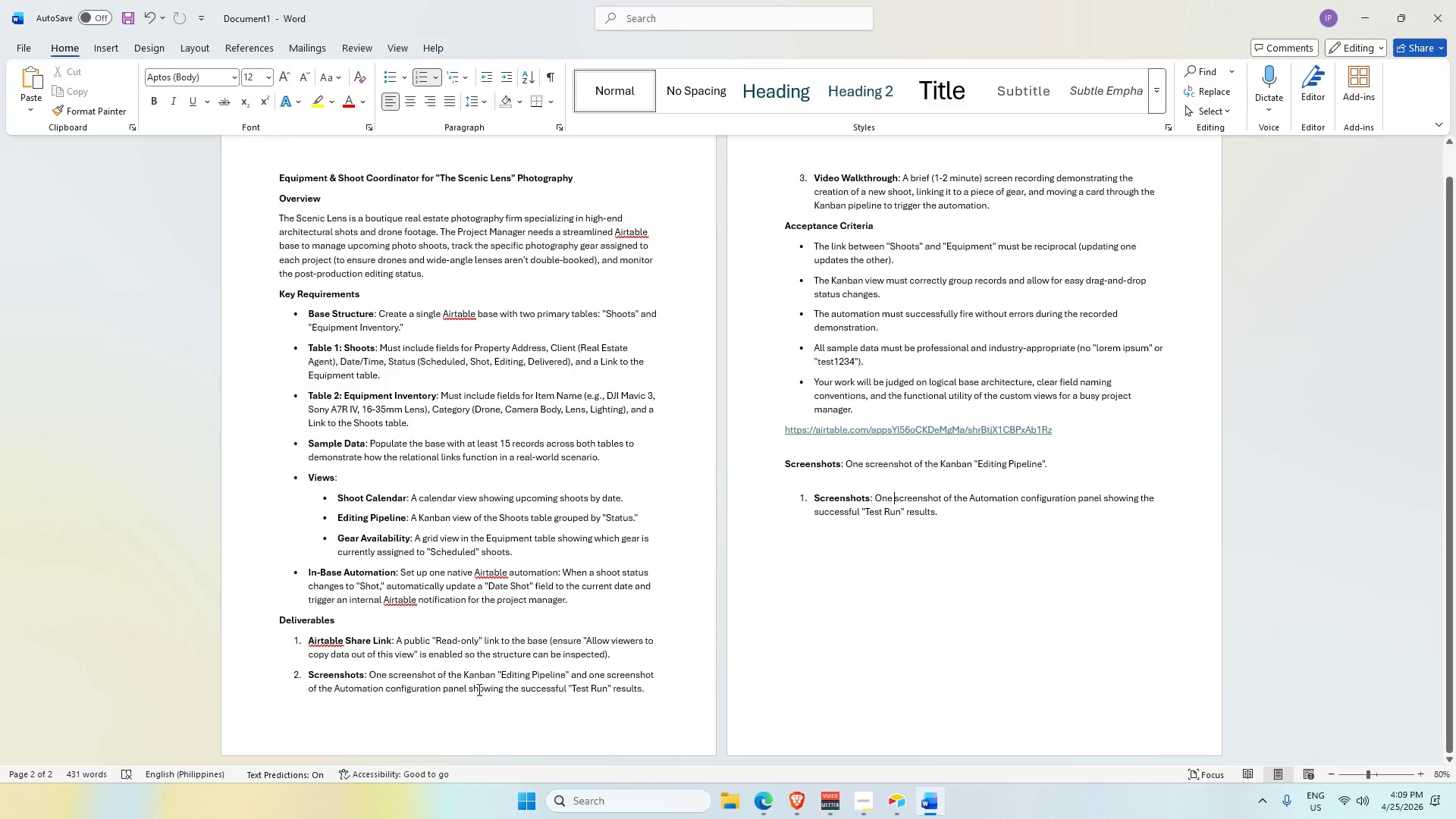 
left_click_drag(start_coordinate=[813, 177], to_coordinate=[1009, 205])
 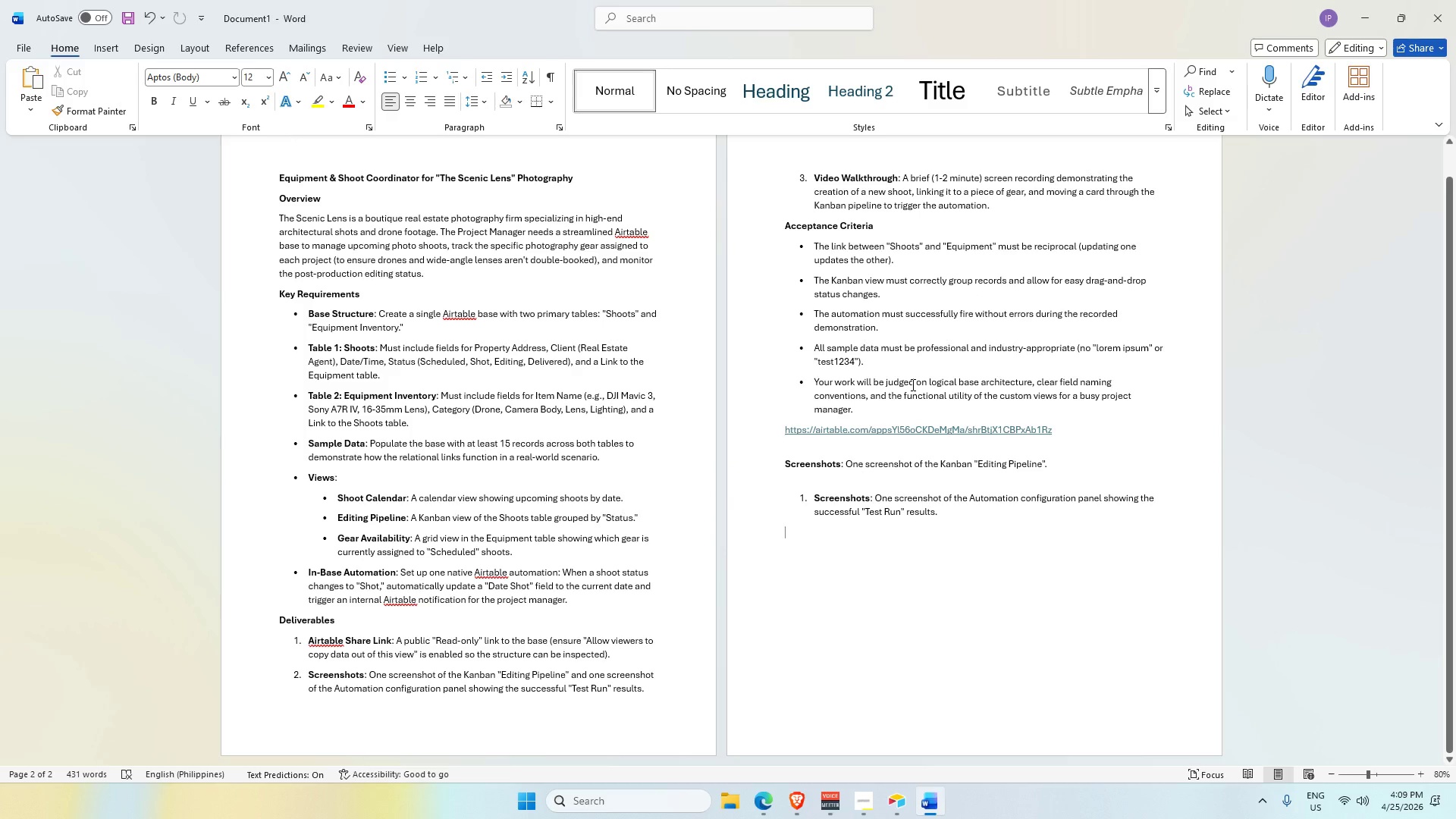 
wait(24.94)
 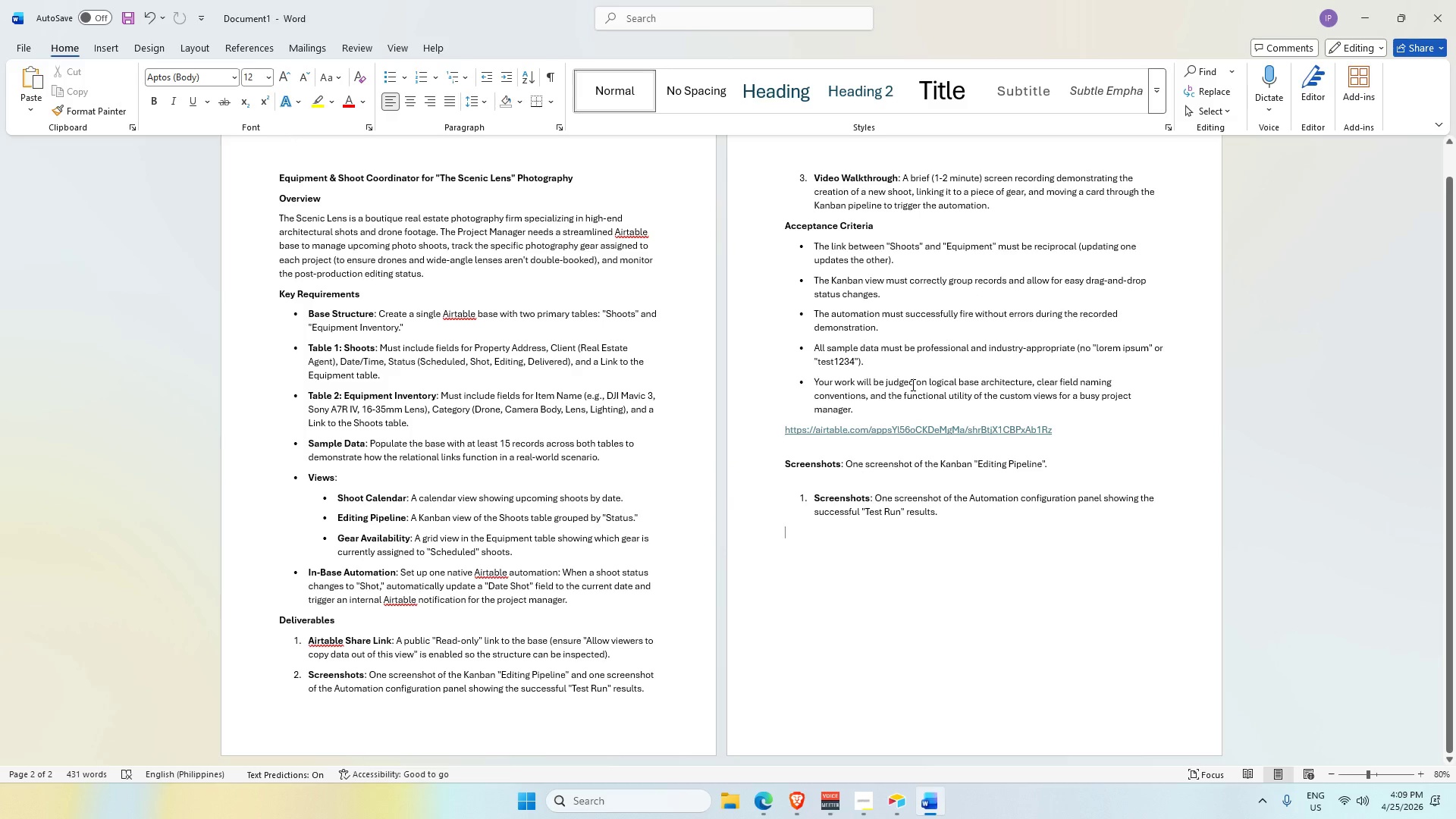 
key(Alt+Tab)
 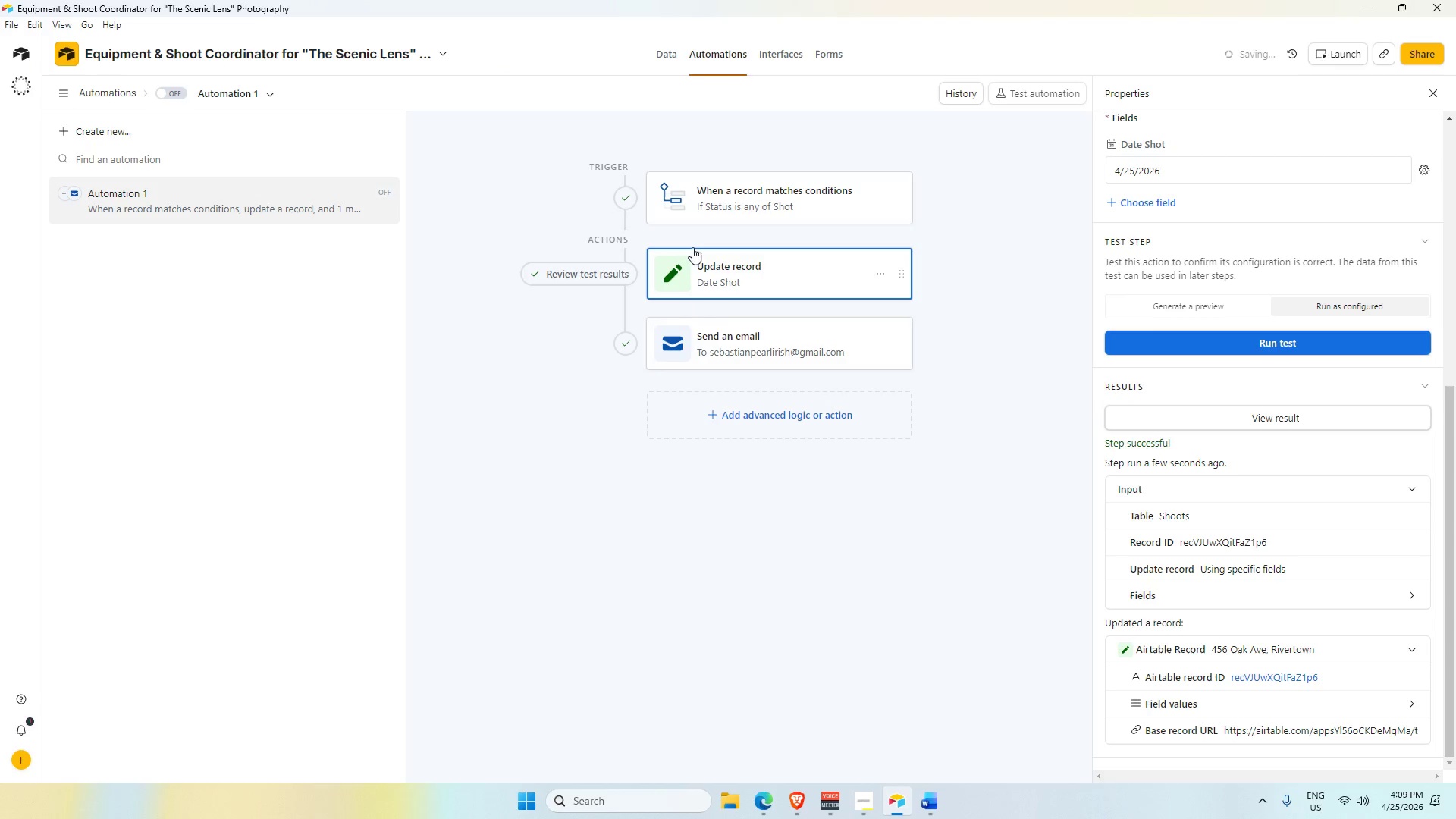 
left_click([737, 199])
 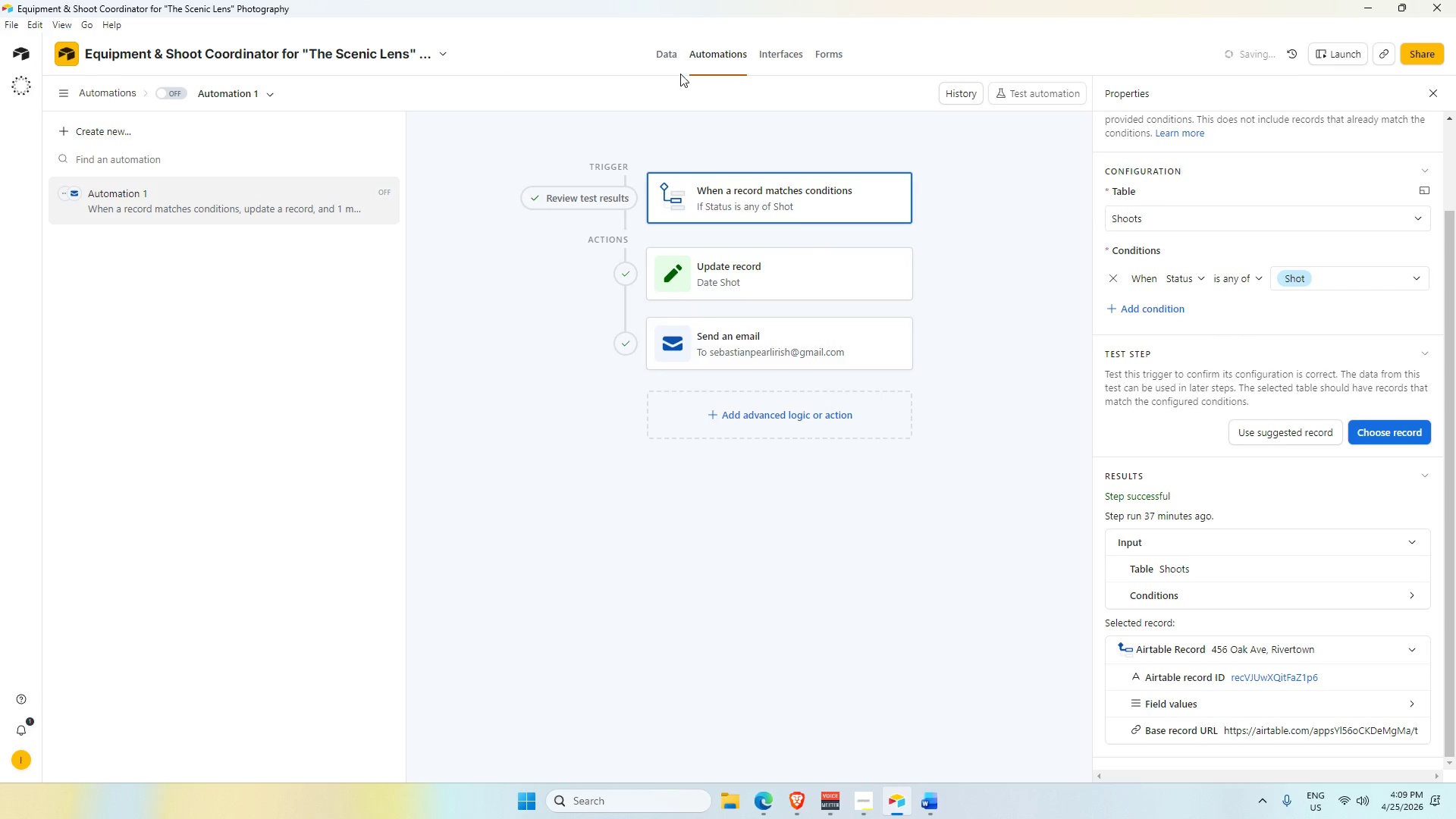 
left_click([669, 53])
 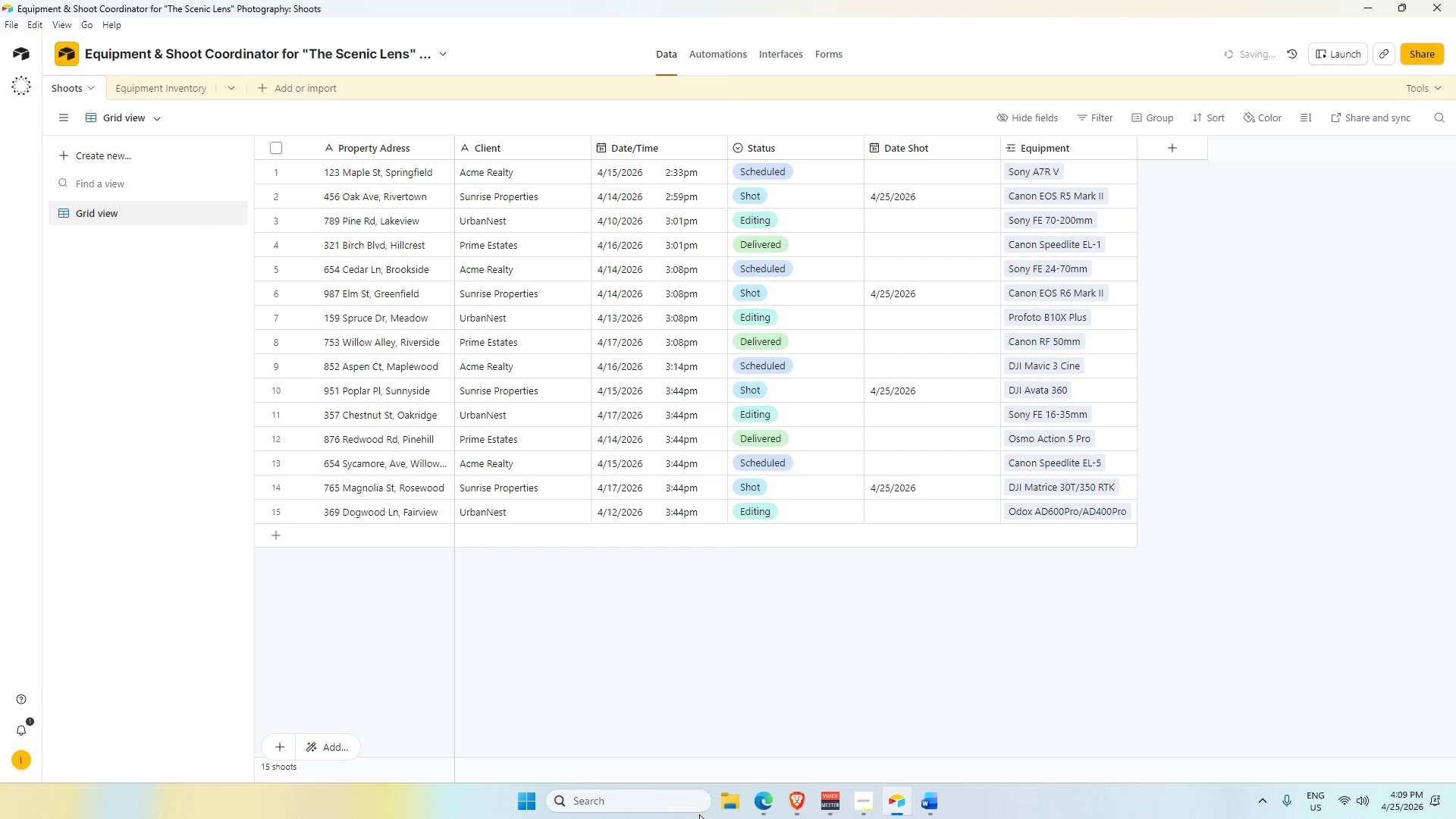 
wait(5.89)
 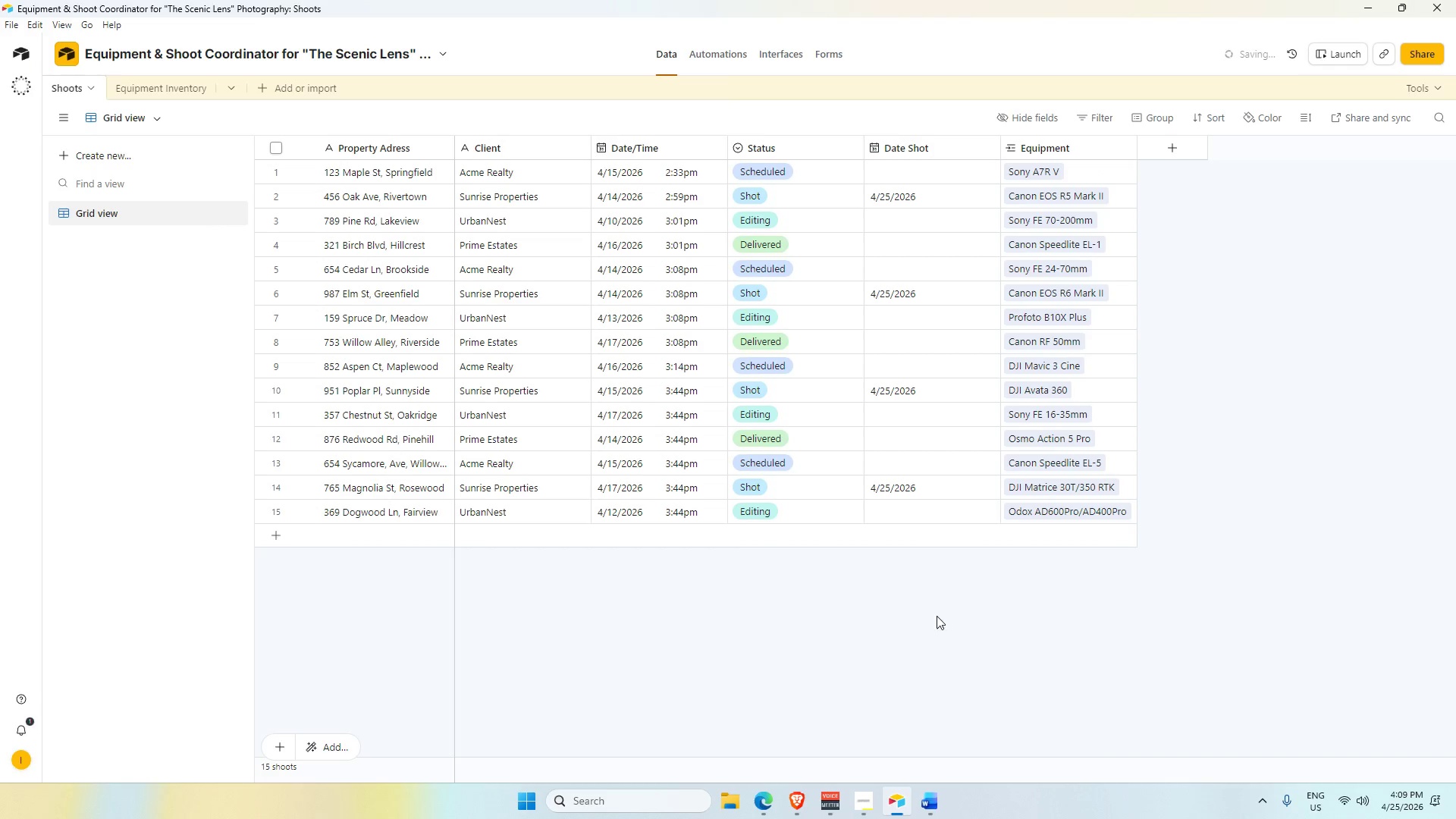 
left_click([519, 804])
 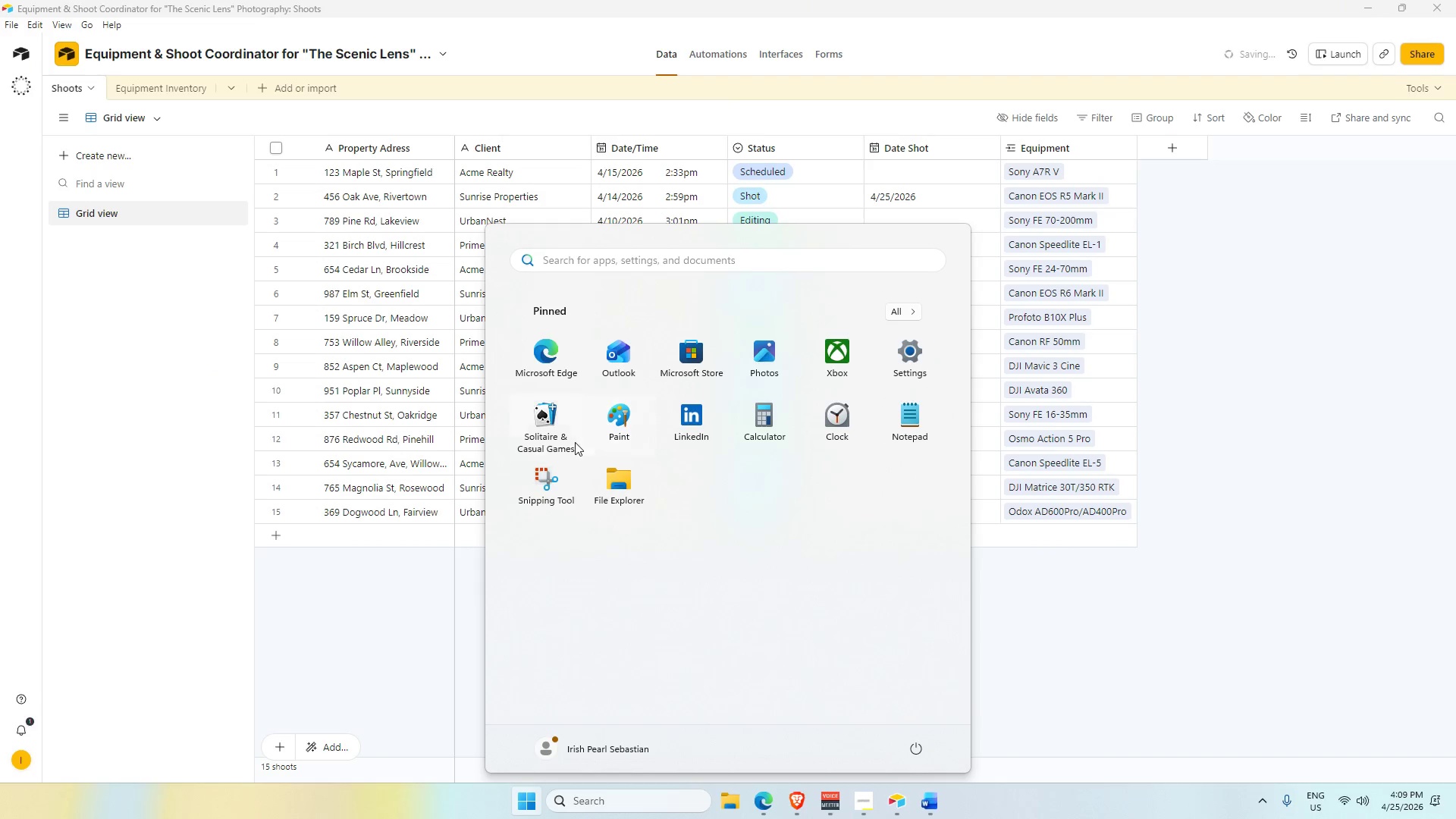 
left_click([544, 486])
 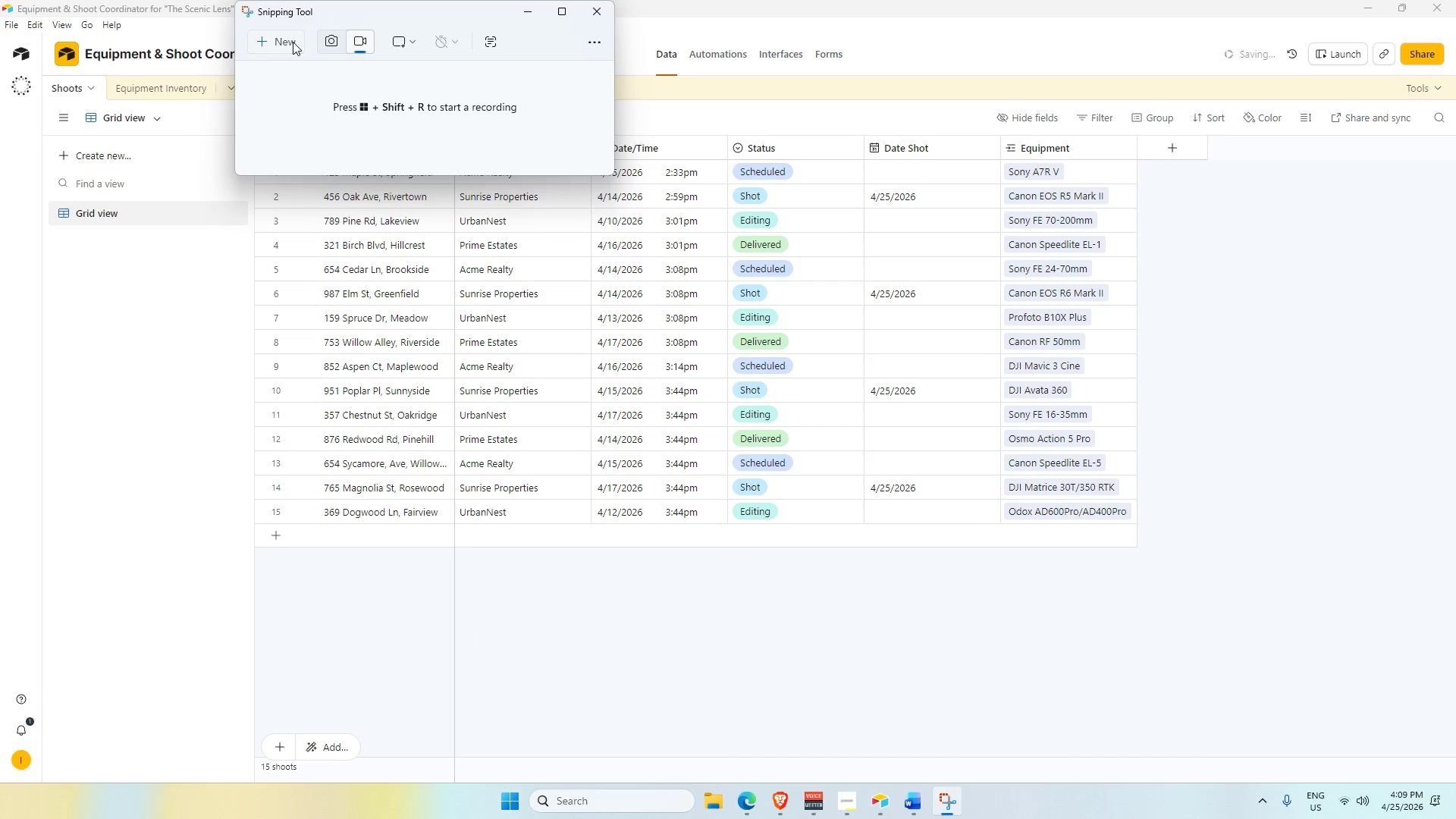 
left_click_drag(start_coordinate=[0, 0], to_coordinate=[1455, 783])
 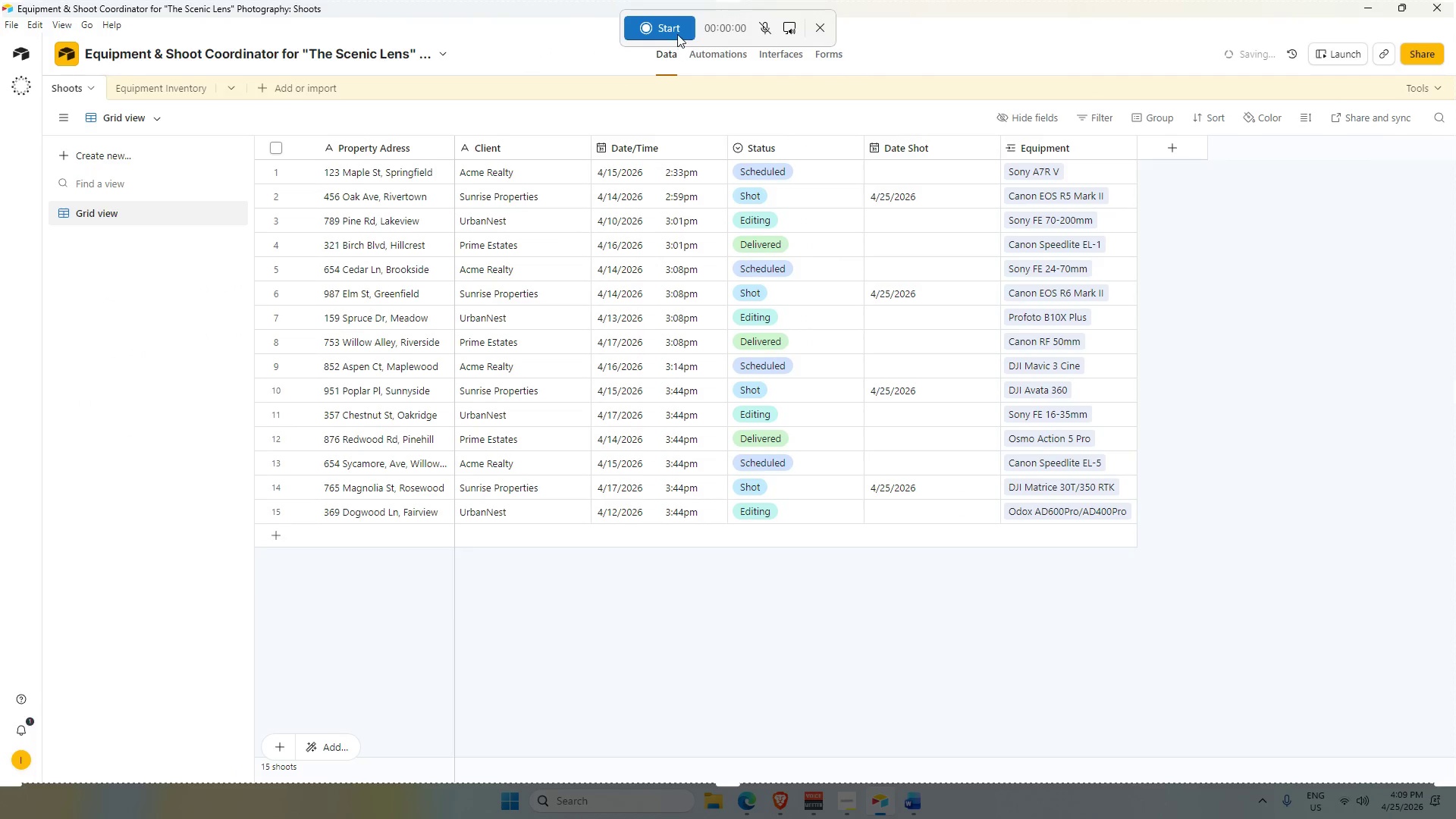 
left_click([674, 33])
 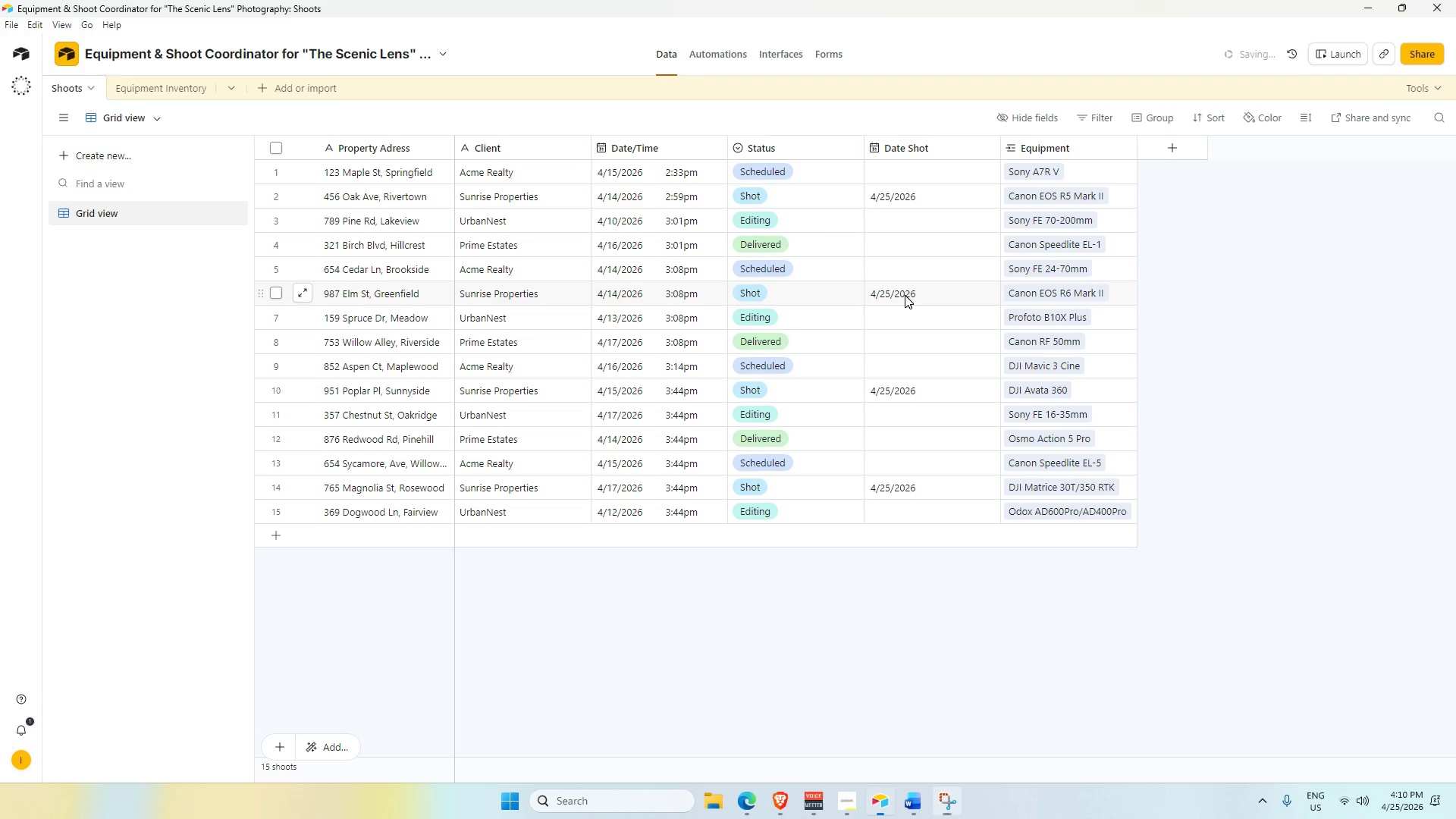 
wait(6.5)
 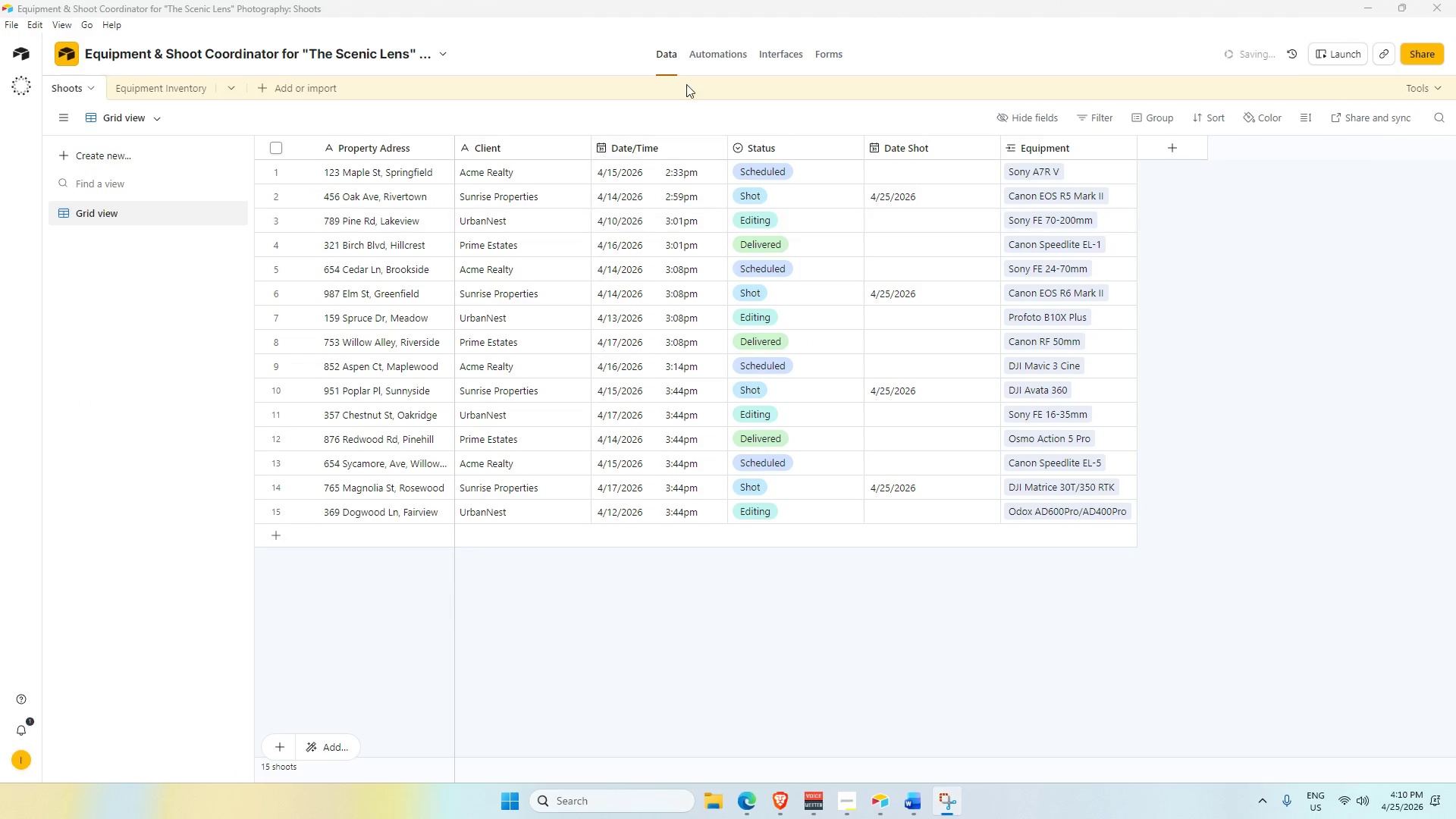 
left_click([913, 192])
 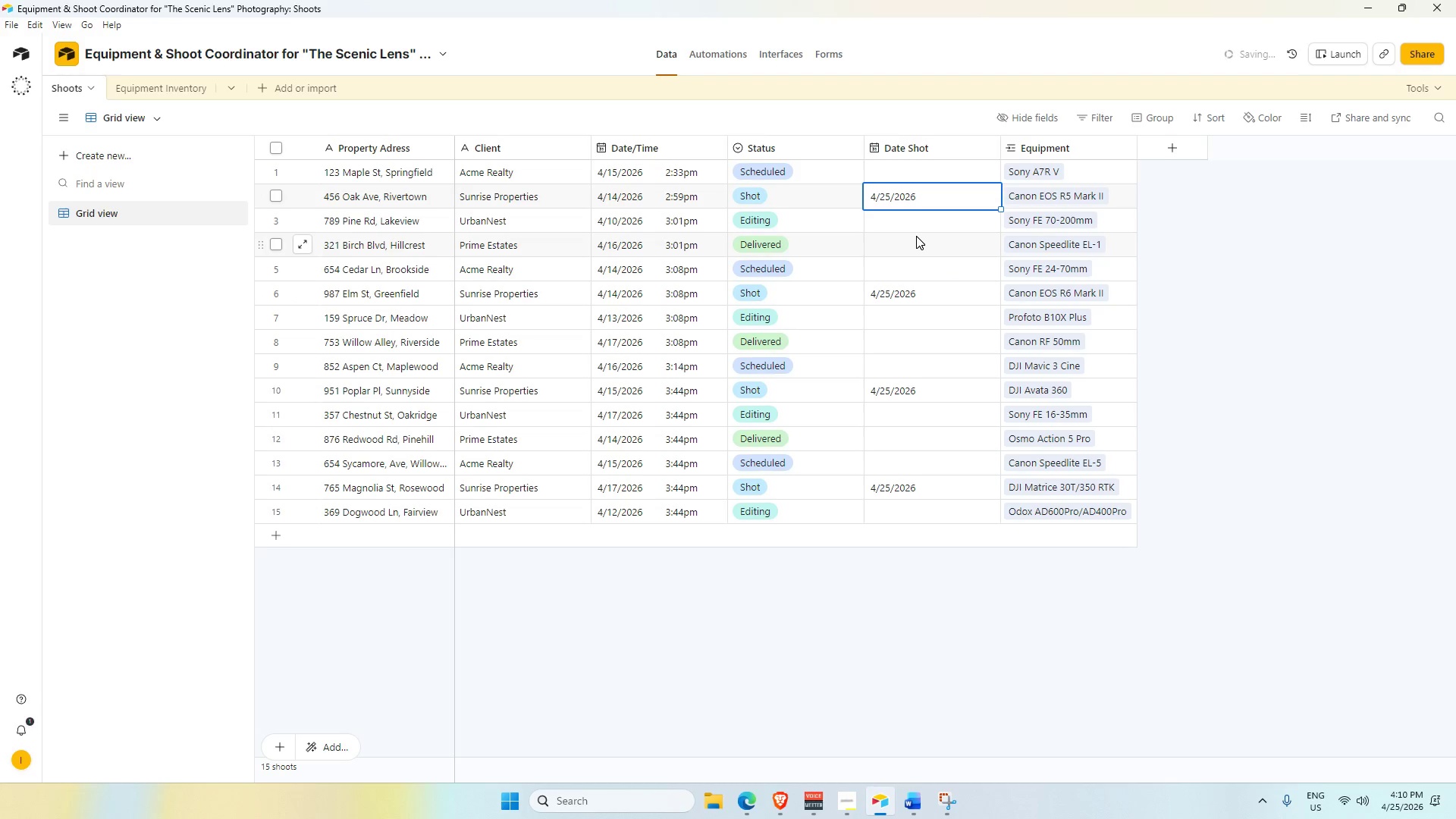 
key(Backspace)
 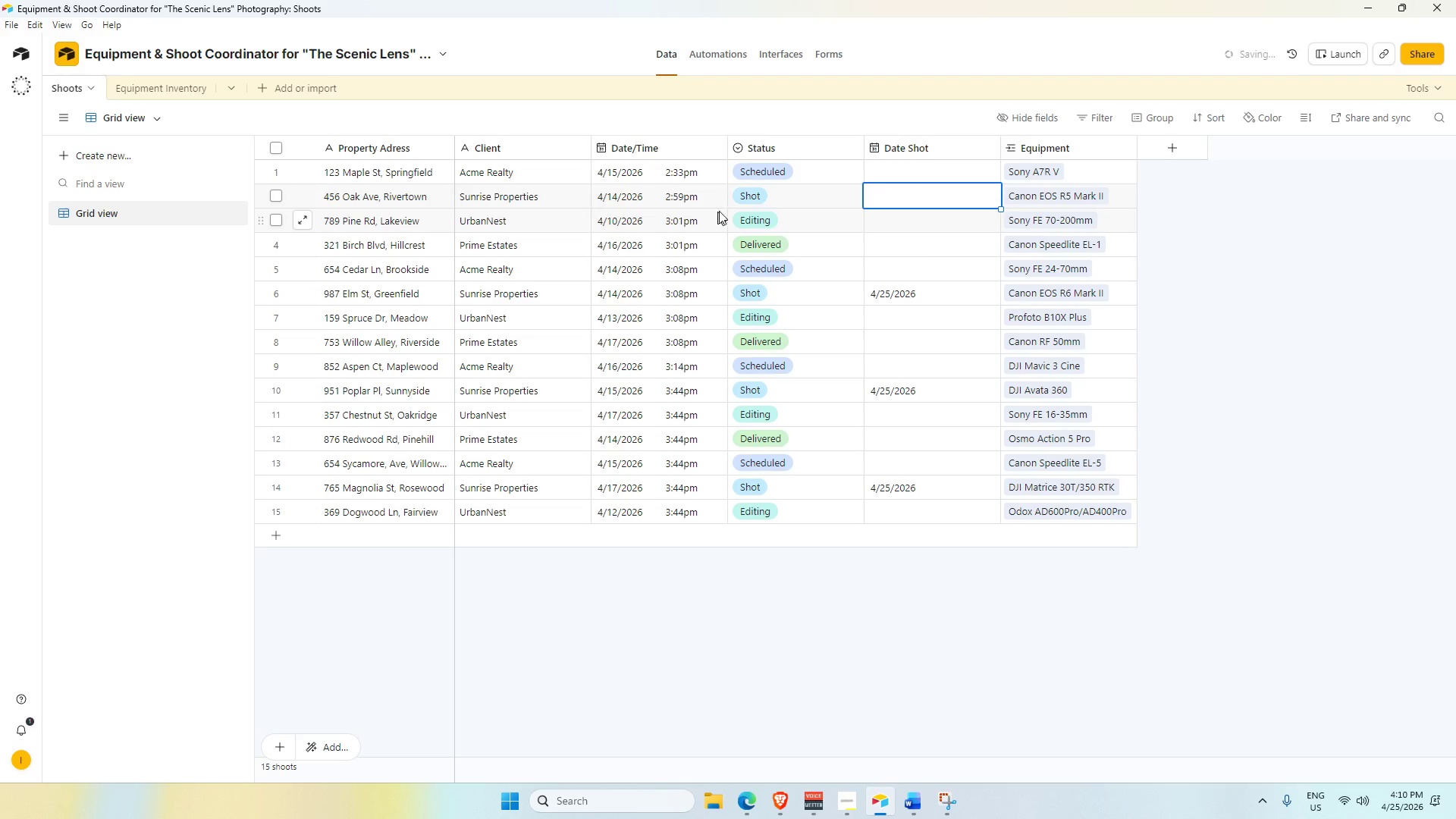 
wait(6.3)
 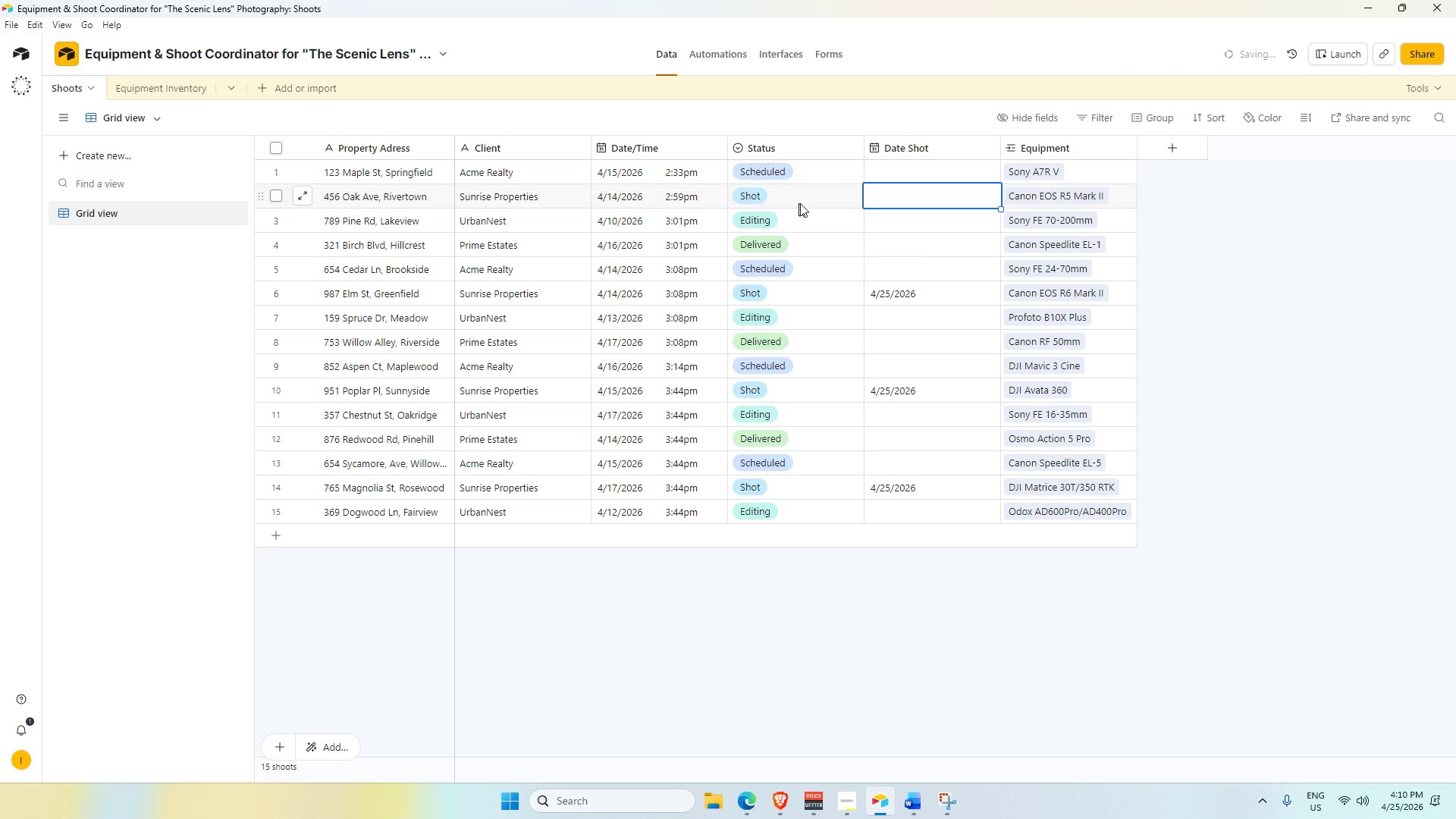 
left_click([711, 58])
 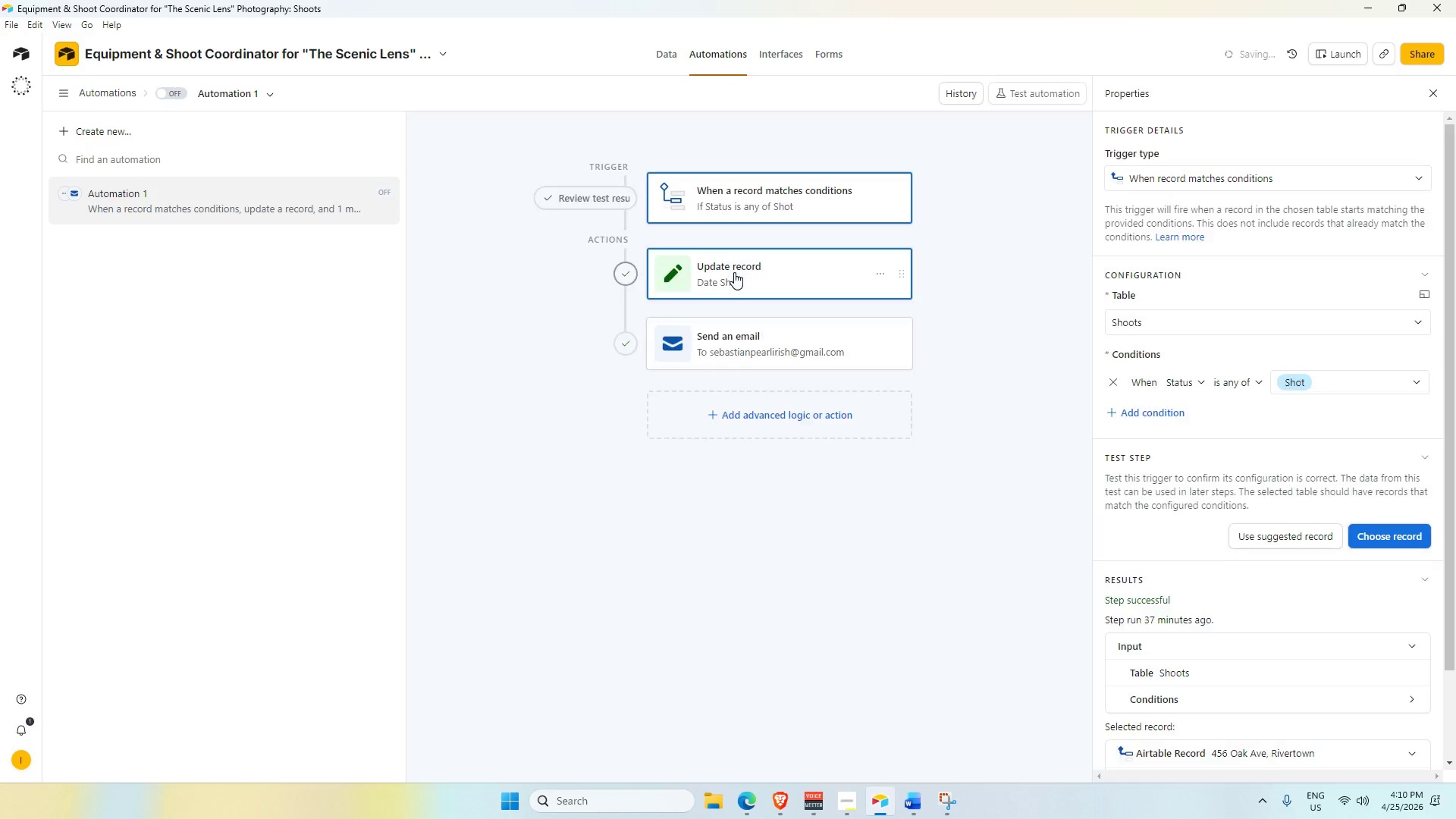 
left_click([749, 193])
 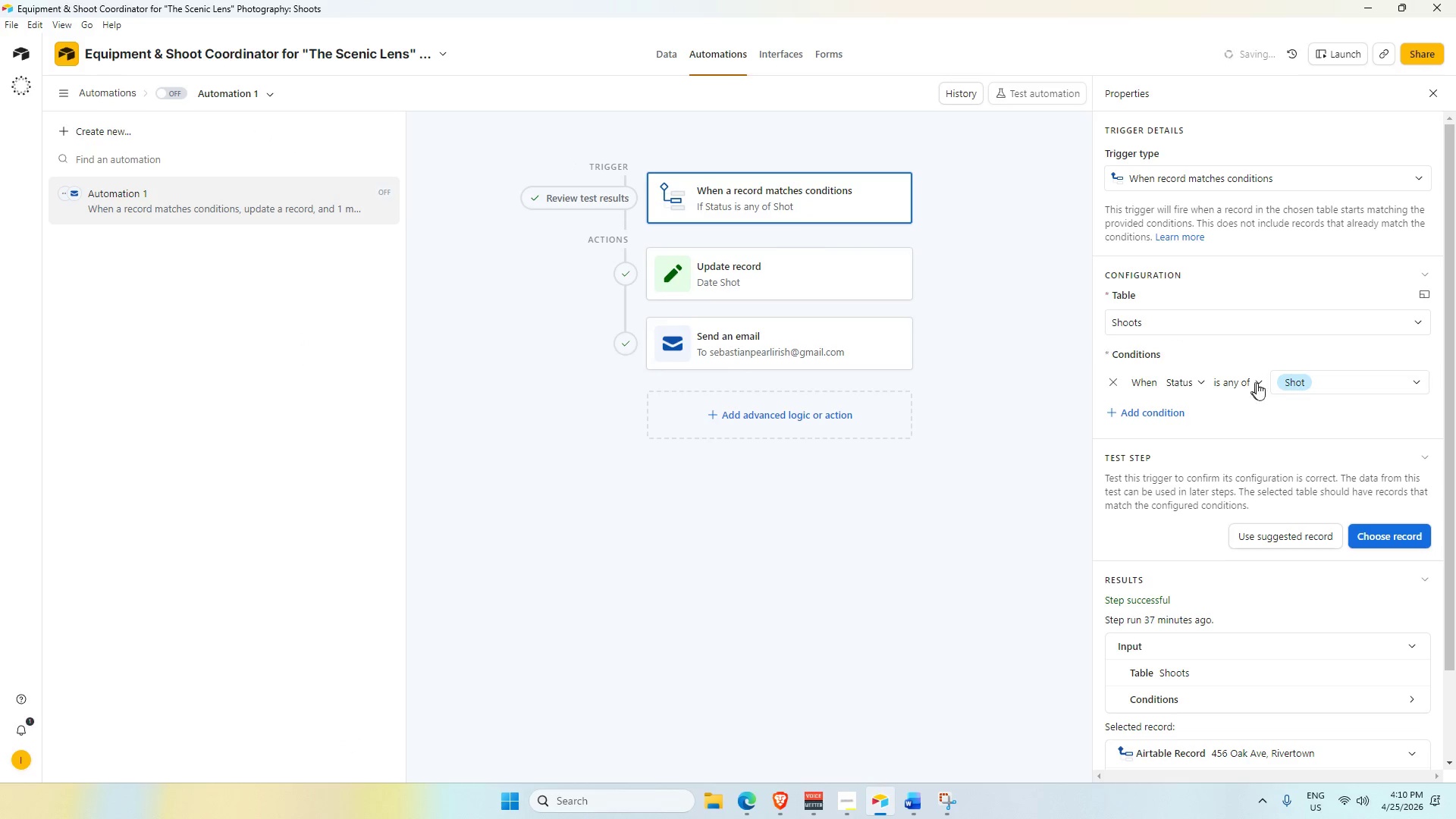 
left_click([793, 278])
 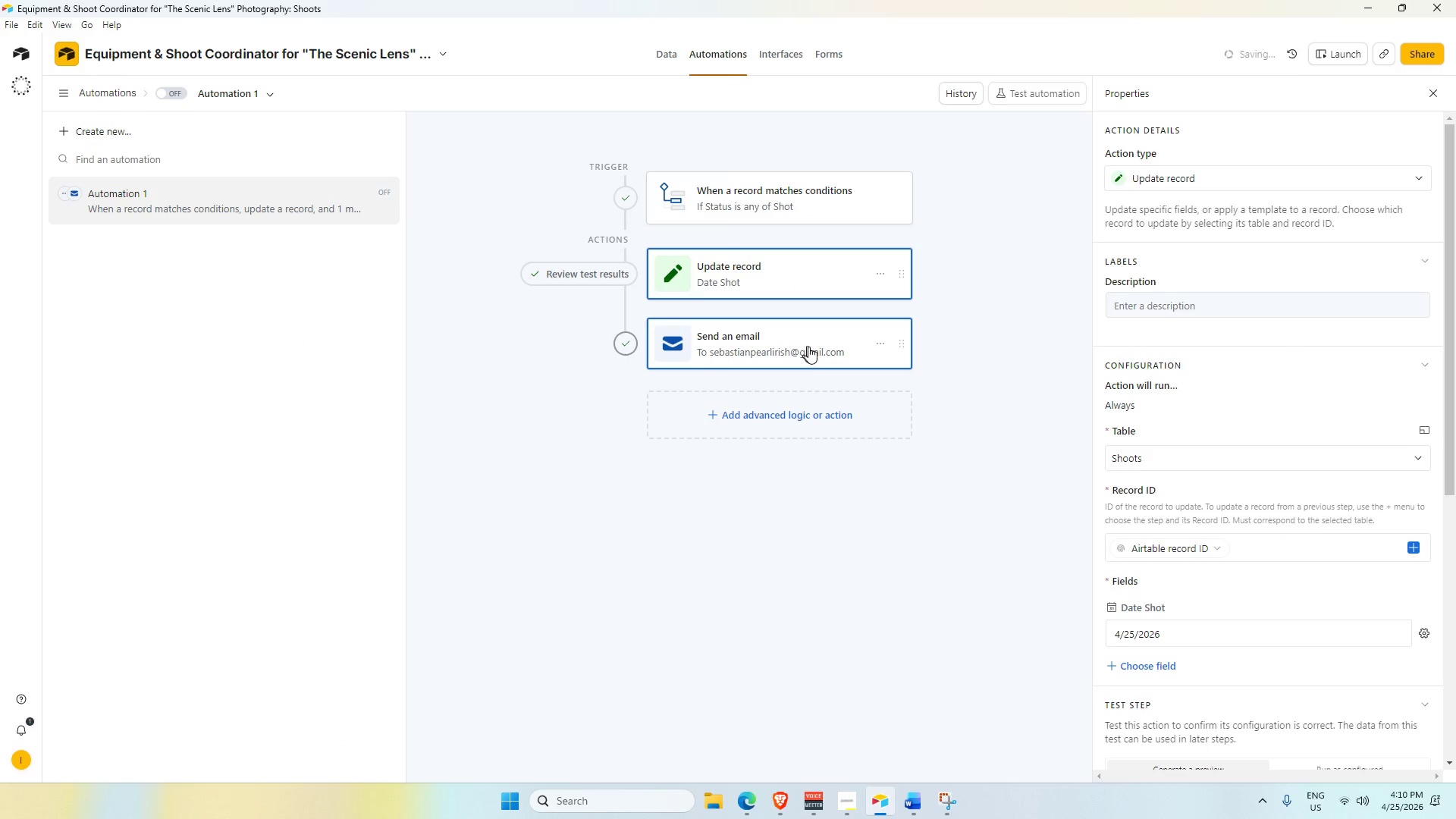 
scroll: coordinate [1365, 592], scroll_direction: down, amount: 5.0
 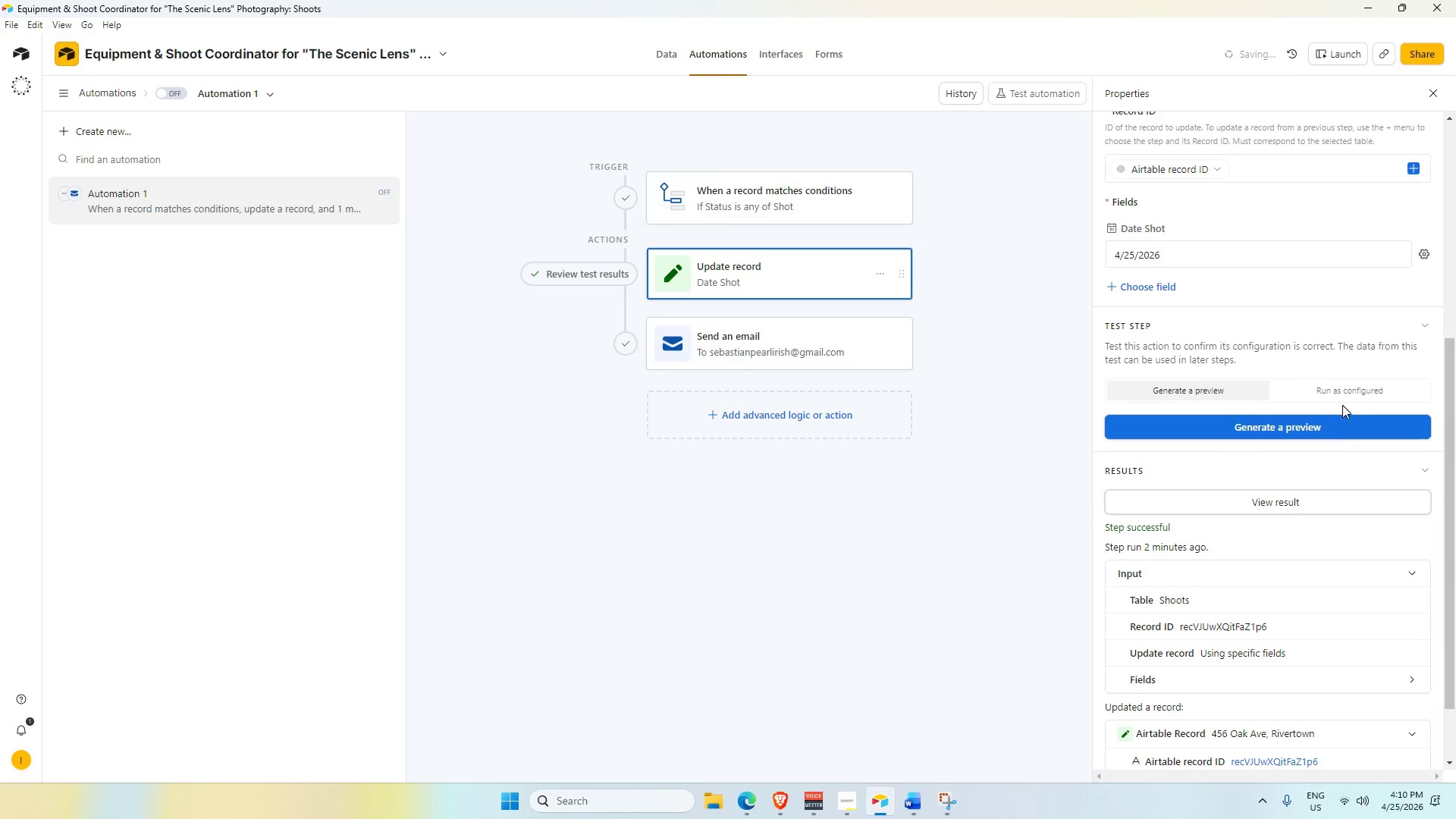 
left_click([1342, 396])
 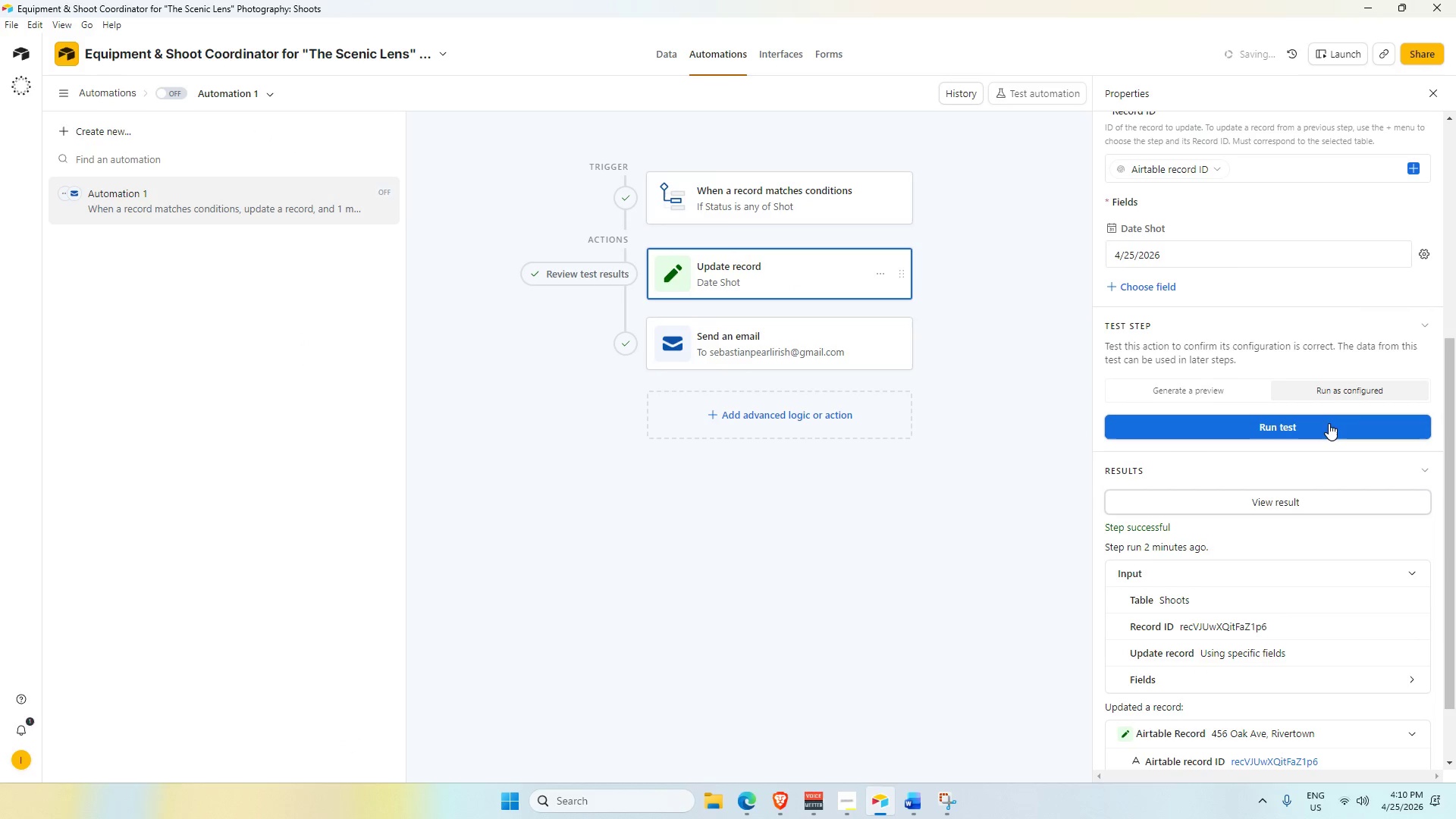 
left_click([1329, 423])
 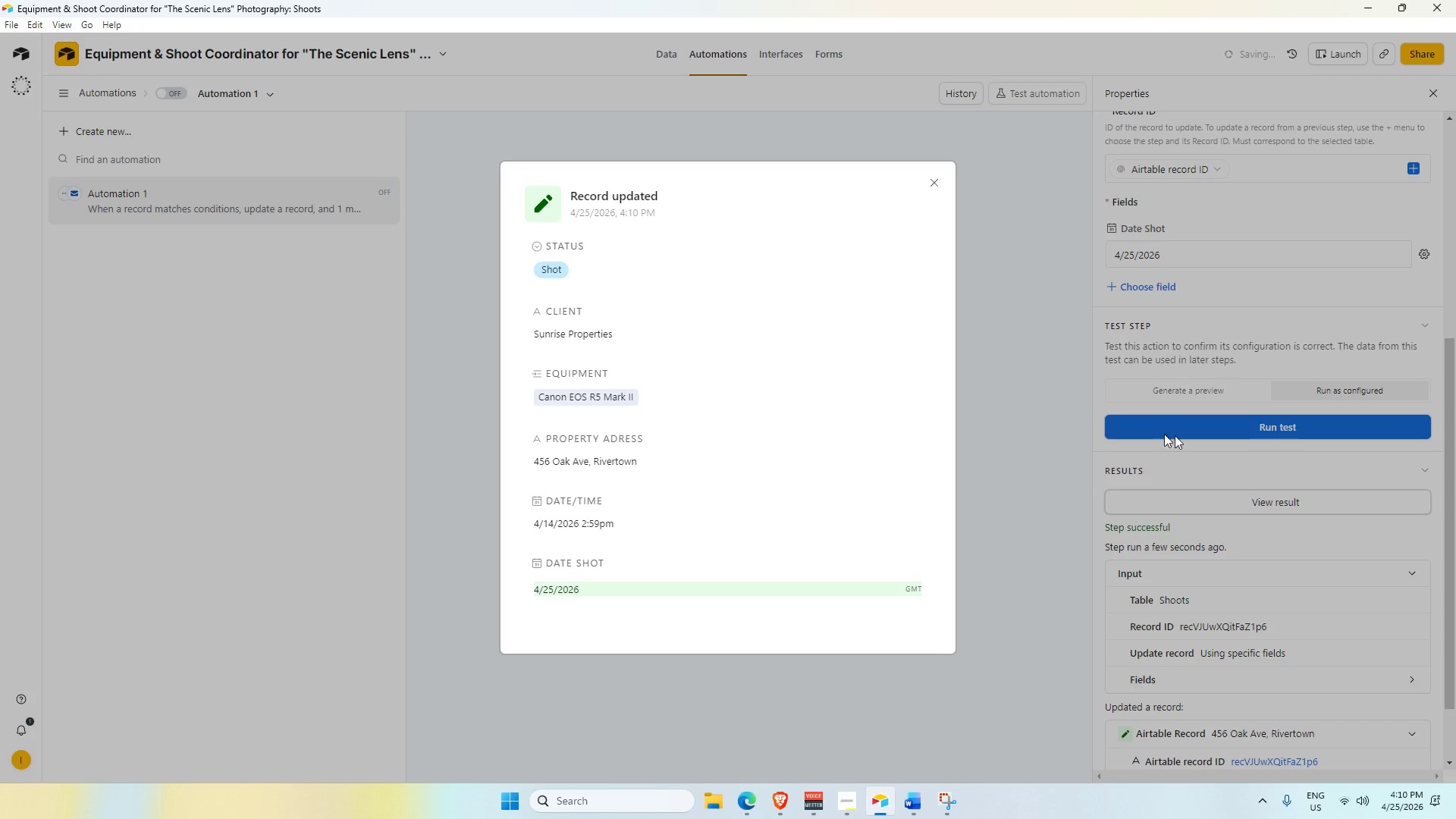 
scroll: coordinate [767, 460], scroll_direction: down, amount: 2.0
 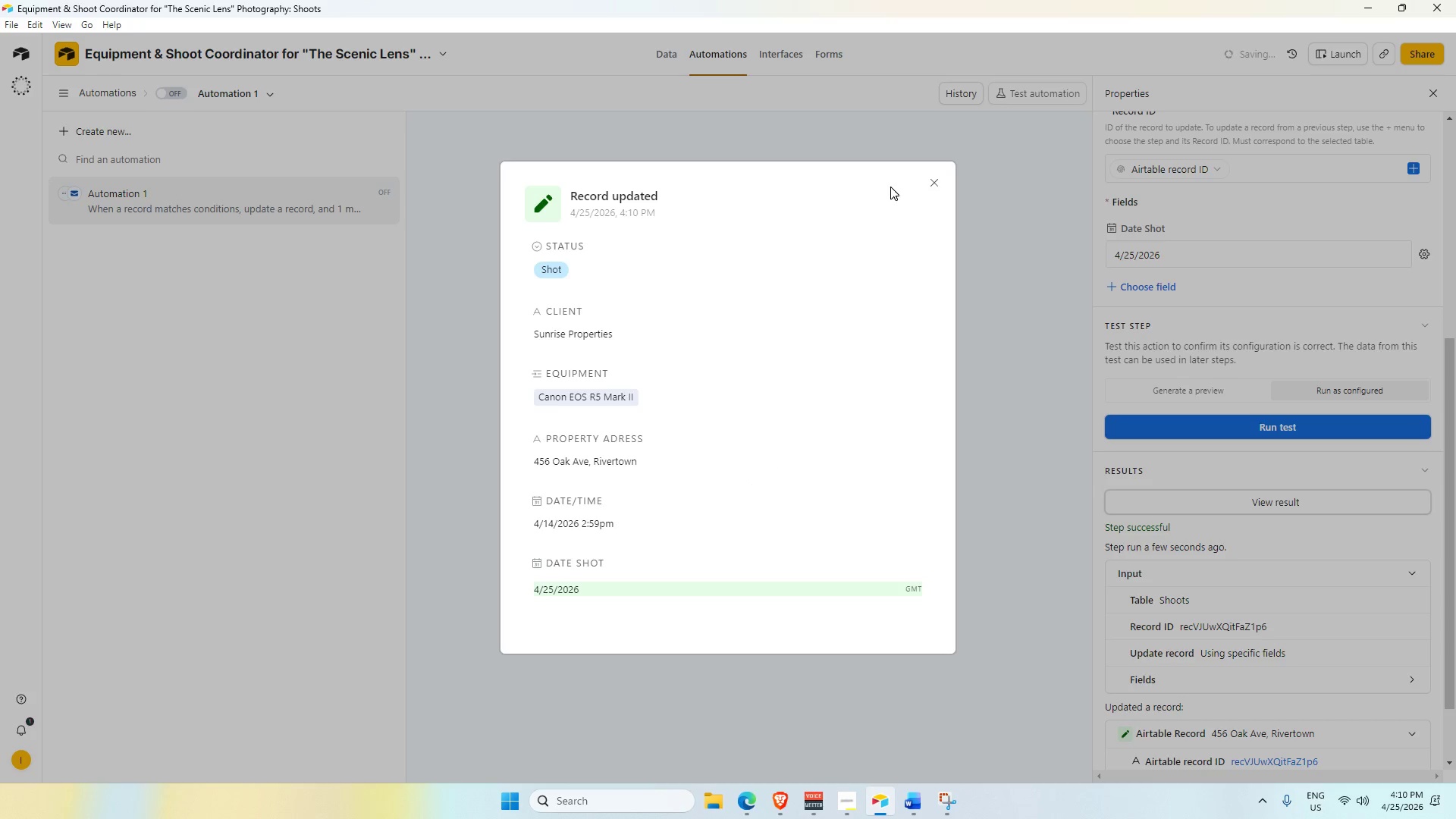 
left_click([937, 186])
 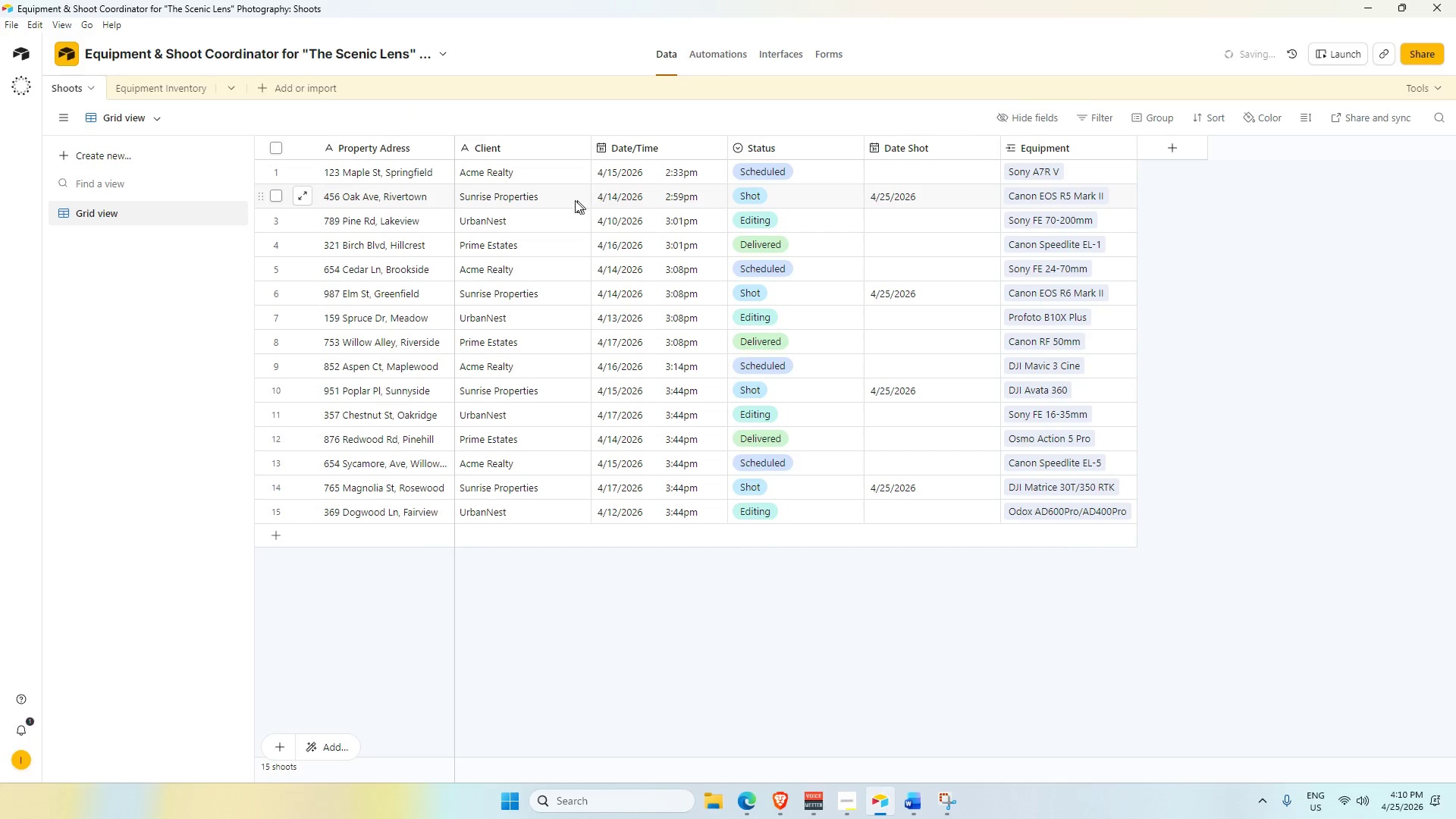 
wait(6.24)
 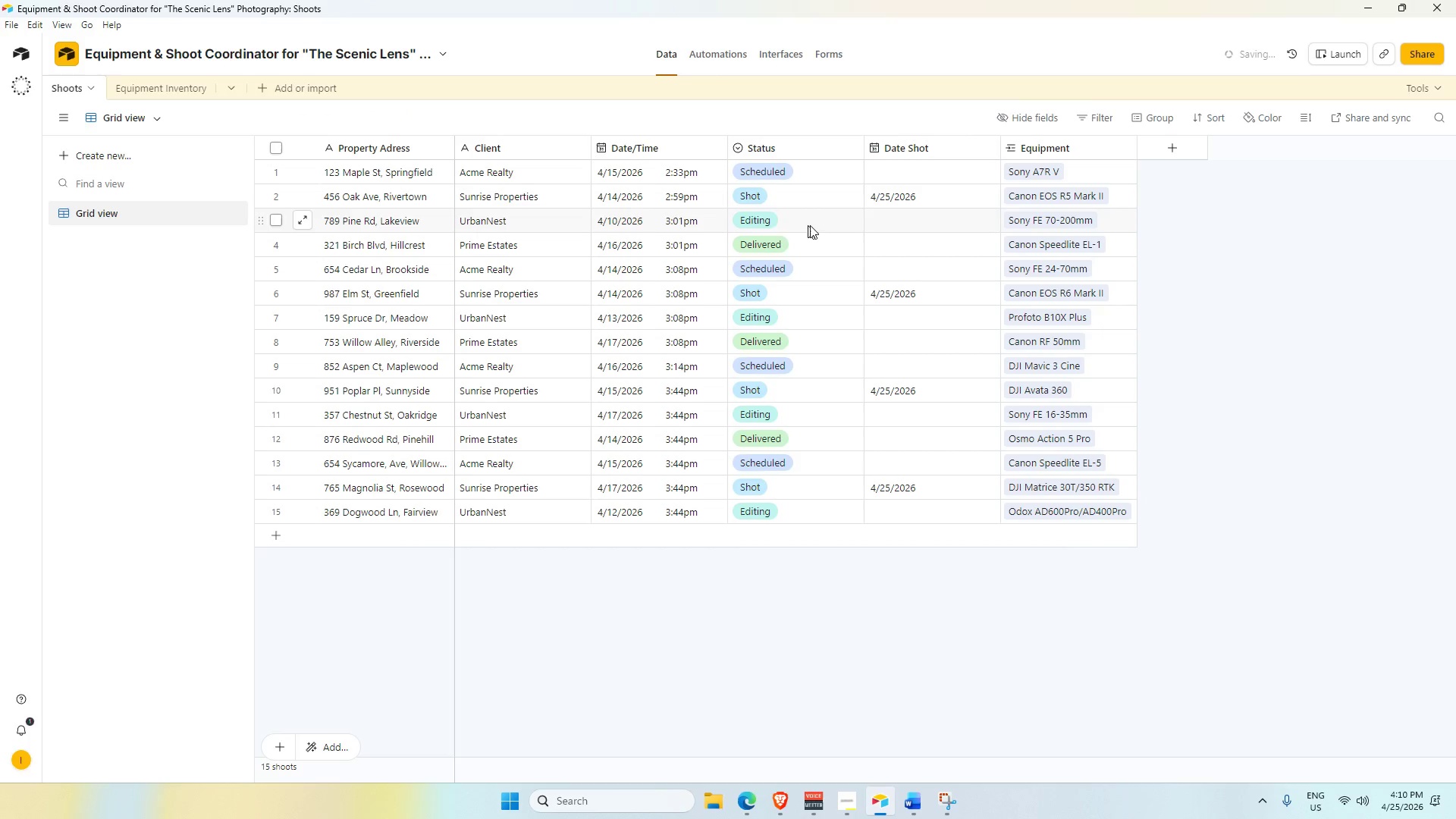 
left_click([710, 55])
 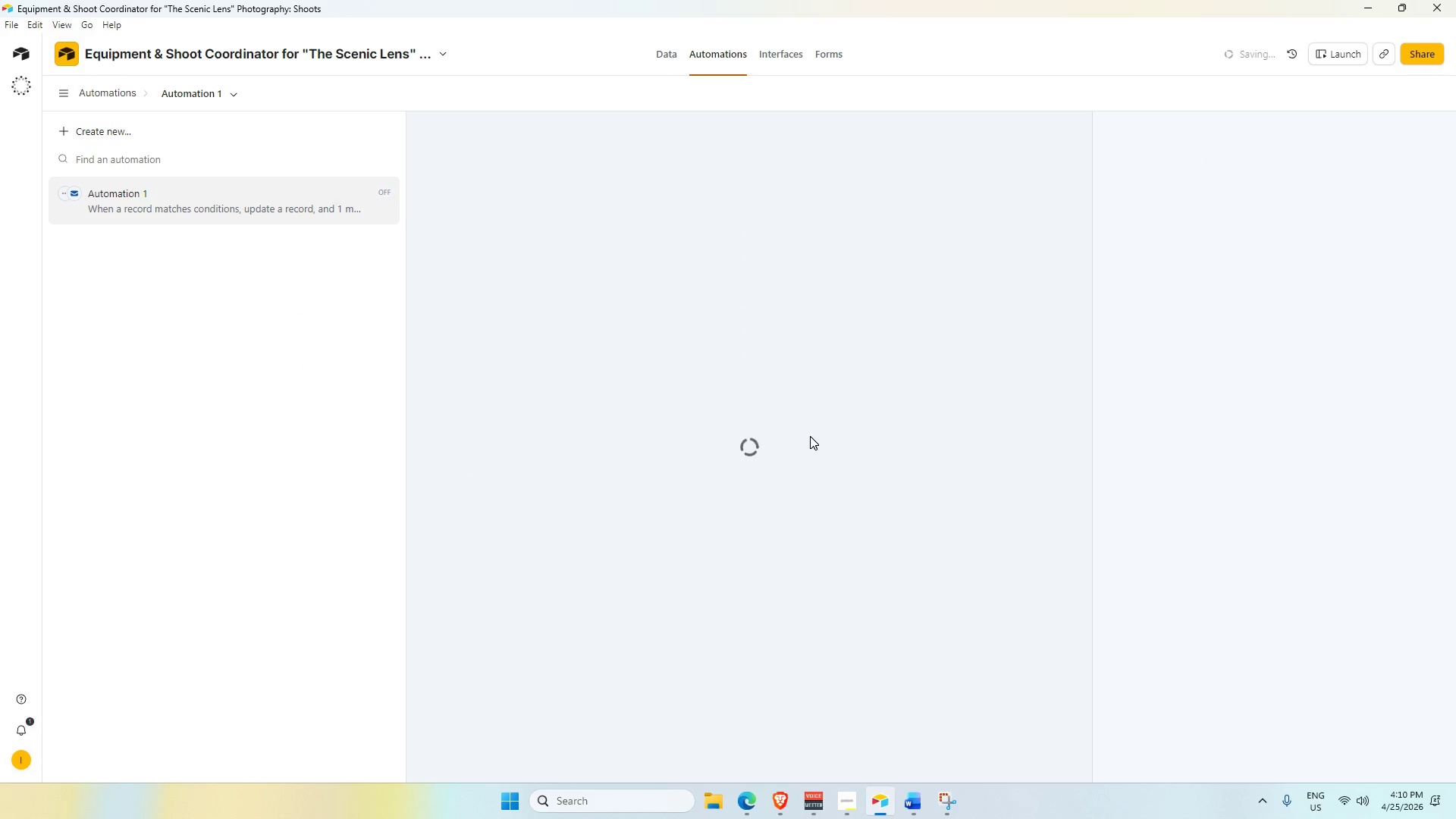 
scroll: coordinate [810, 436], scroll_direction: down, amount: 1.0
 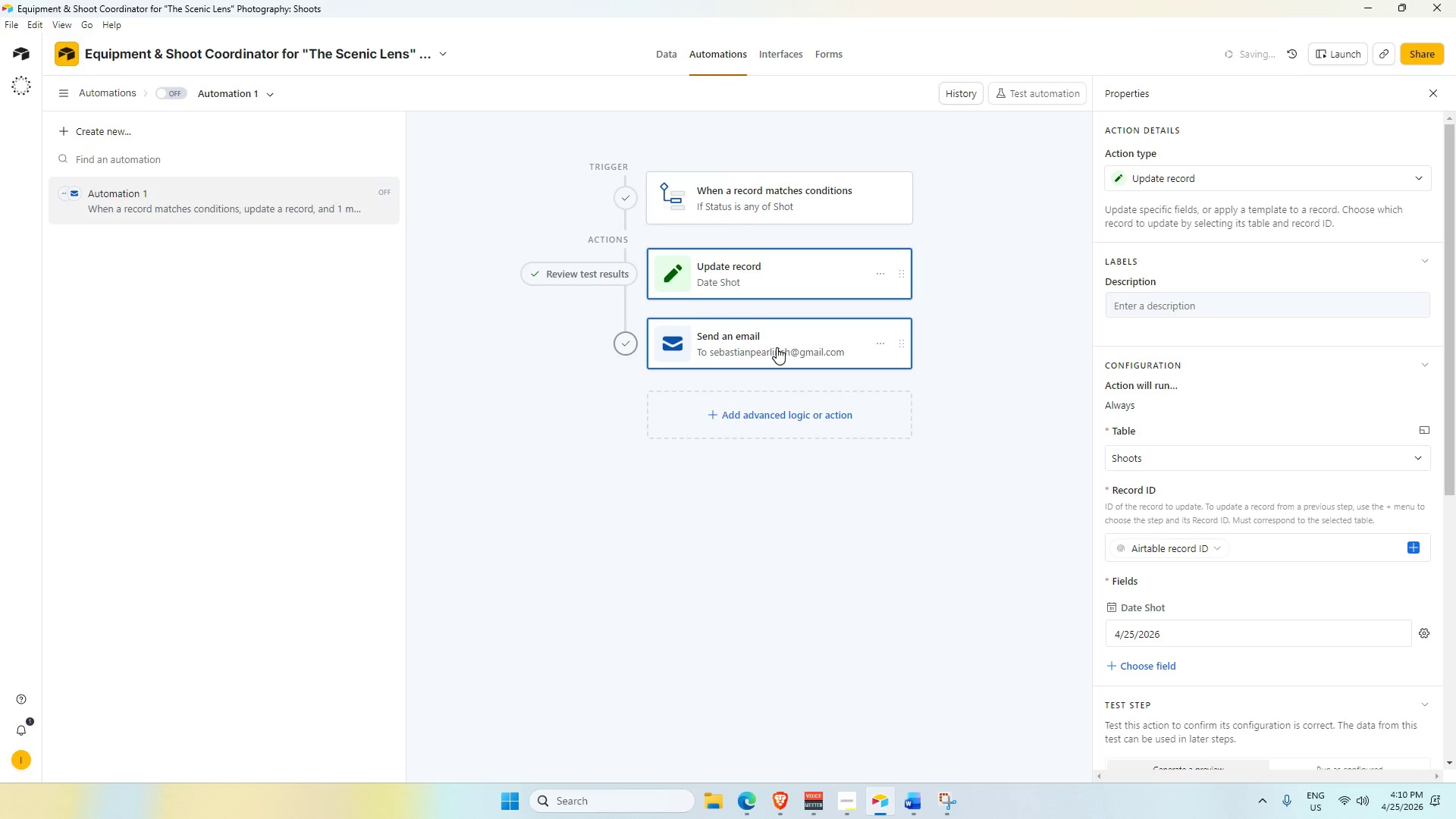 
left_click([777, 347])
 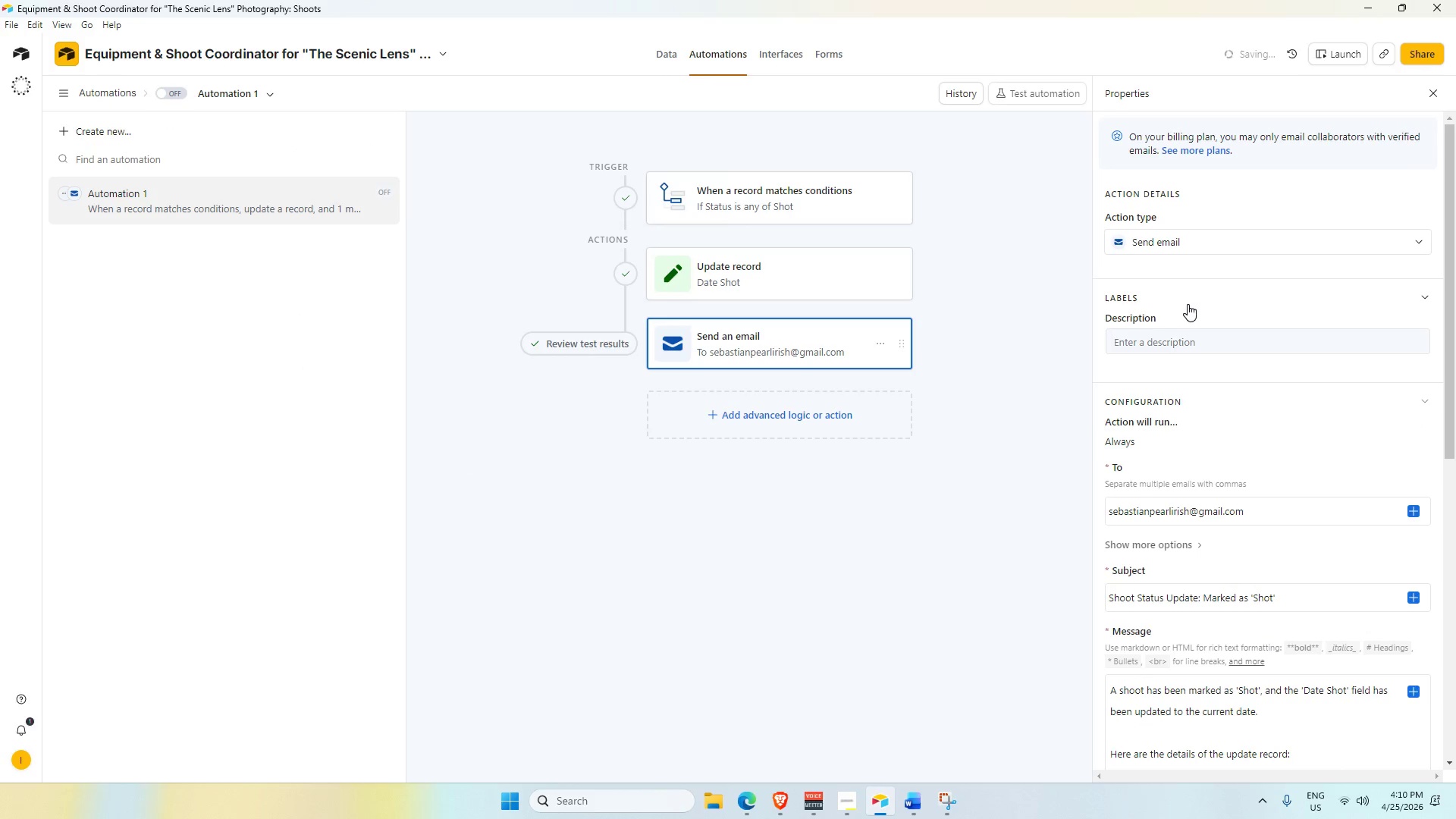 
scroll: coordinate [1225, 475], scroll_direction: down, amount: 6.0
 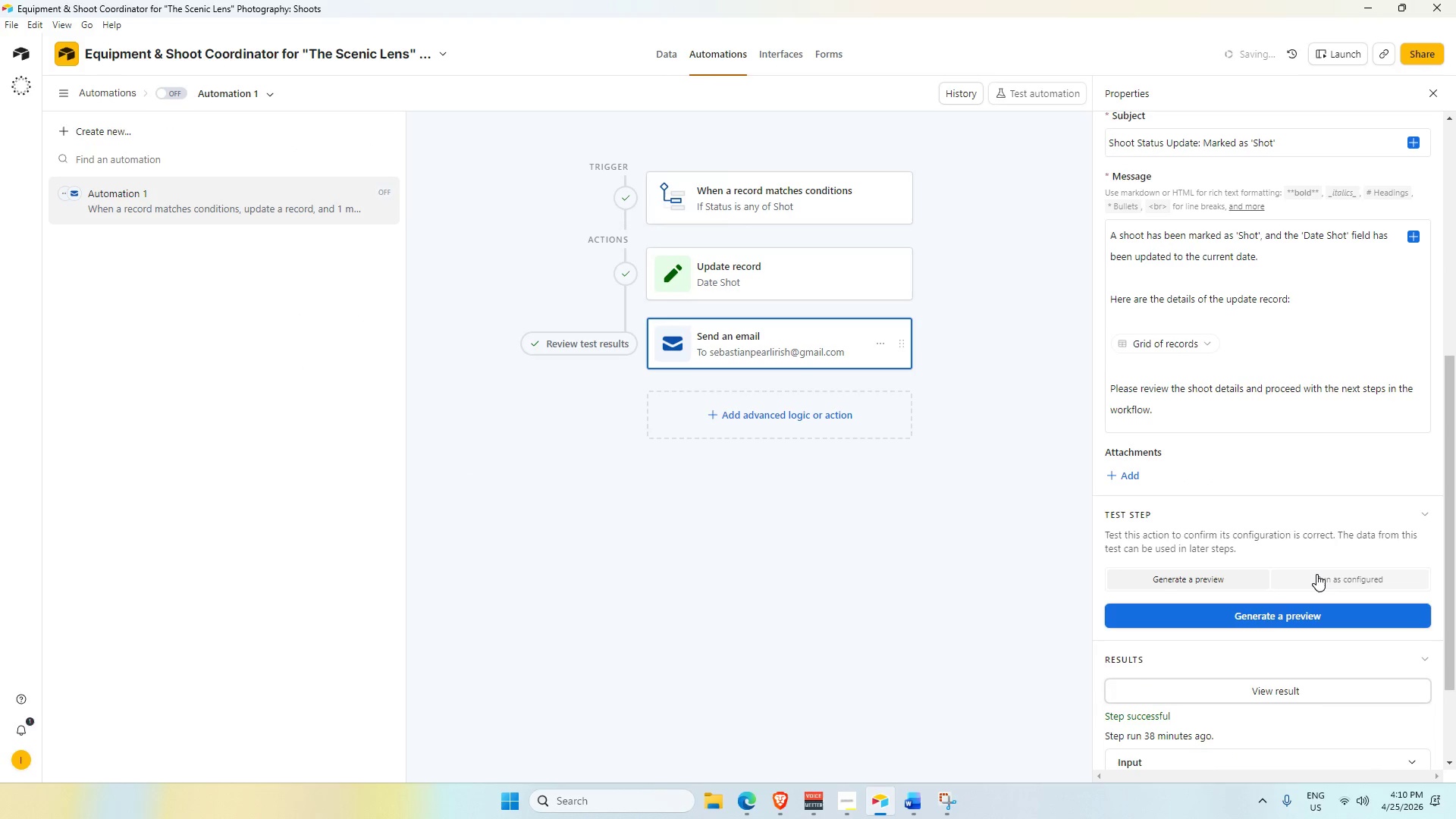 
left_click([1316, 574])
 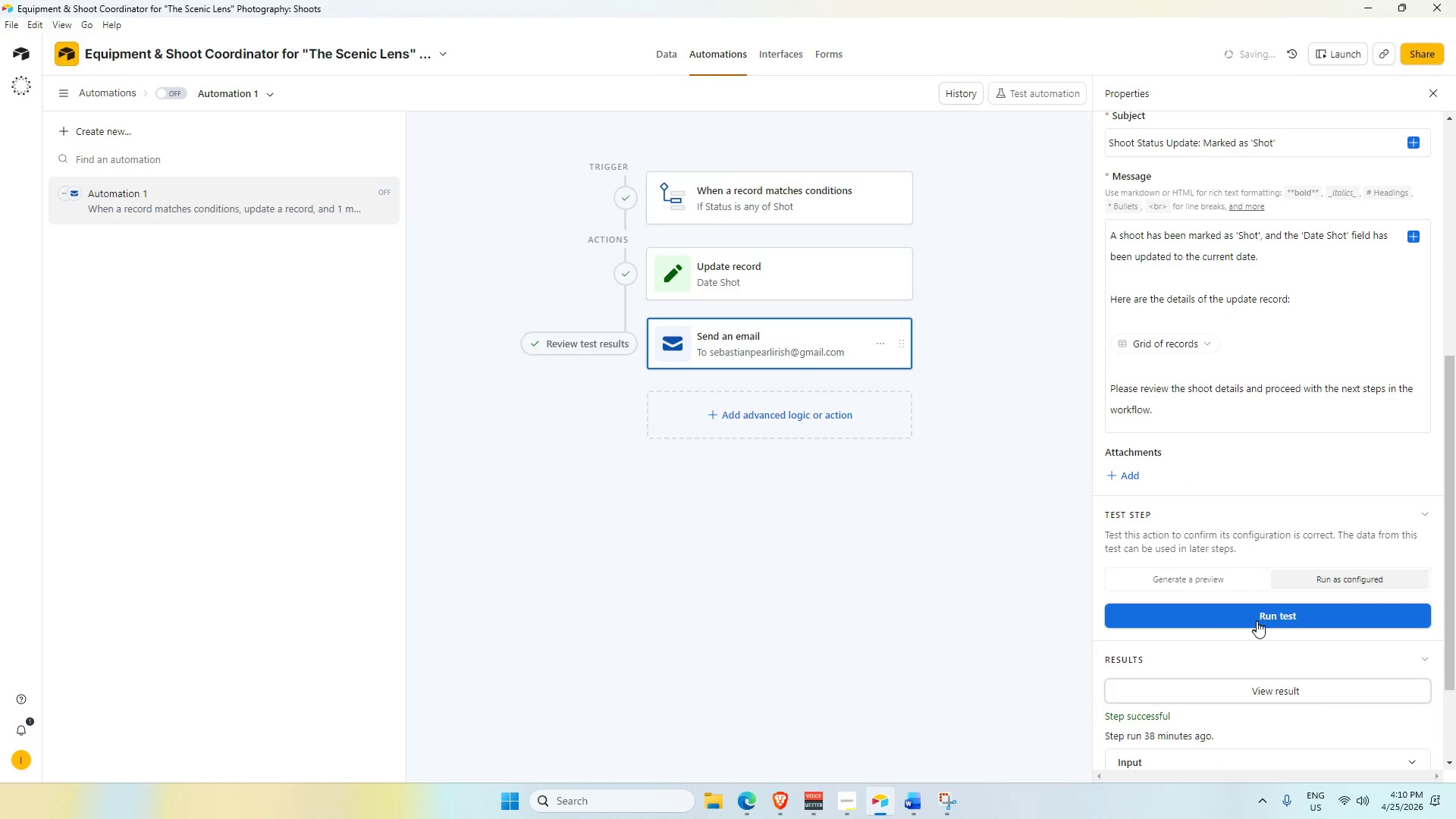 
left_click([1256, 619])
 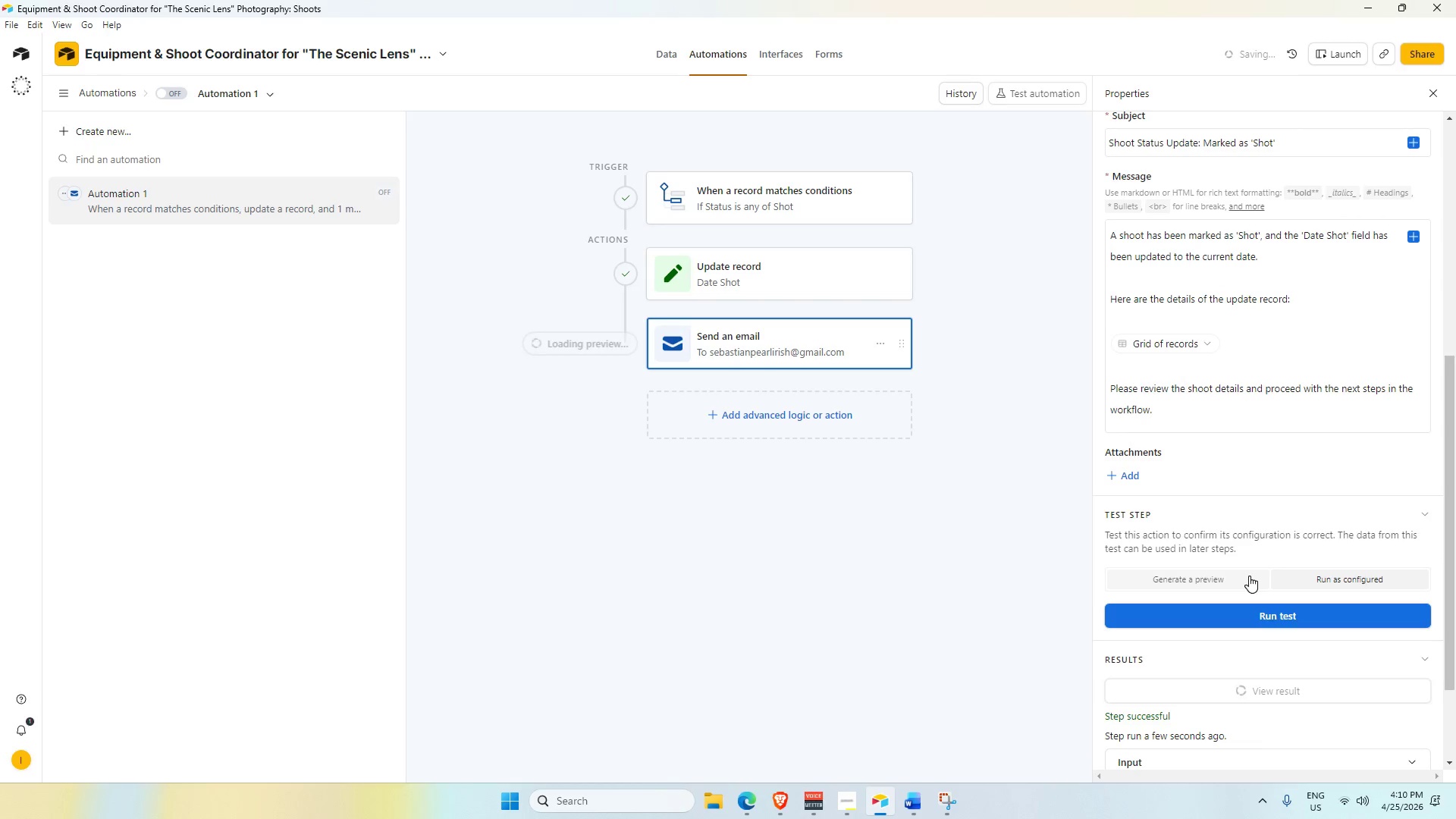 
scroll: coordinate [822, 507], scroll_direction: down, amount: 5.0
 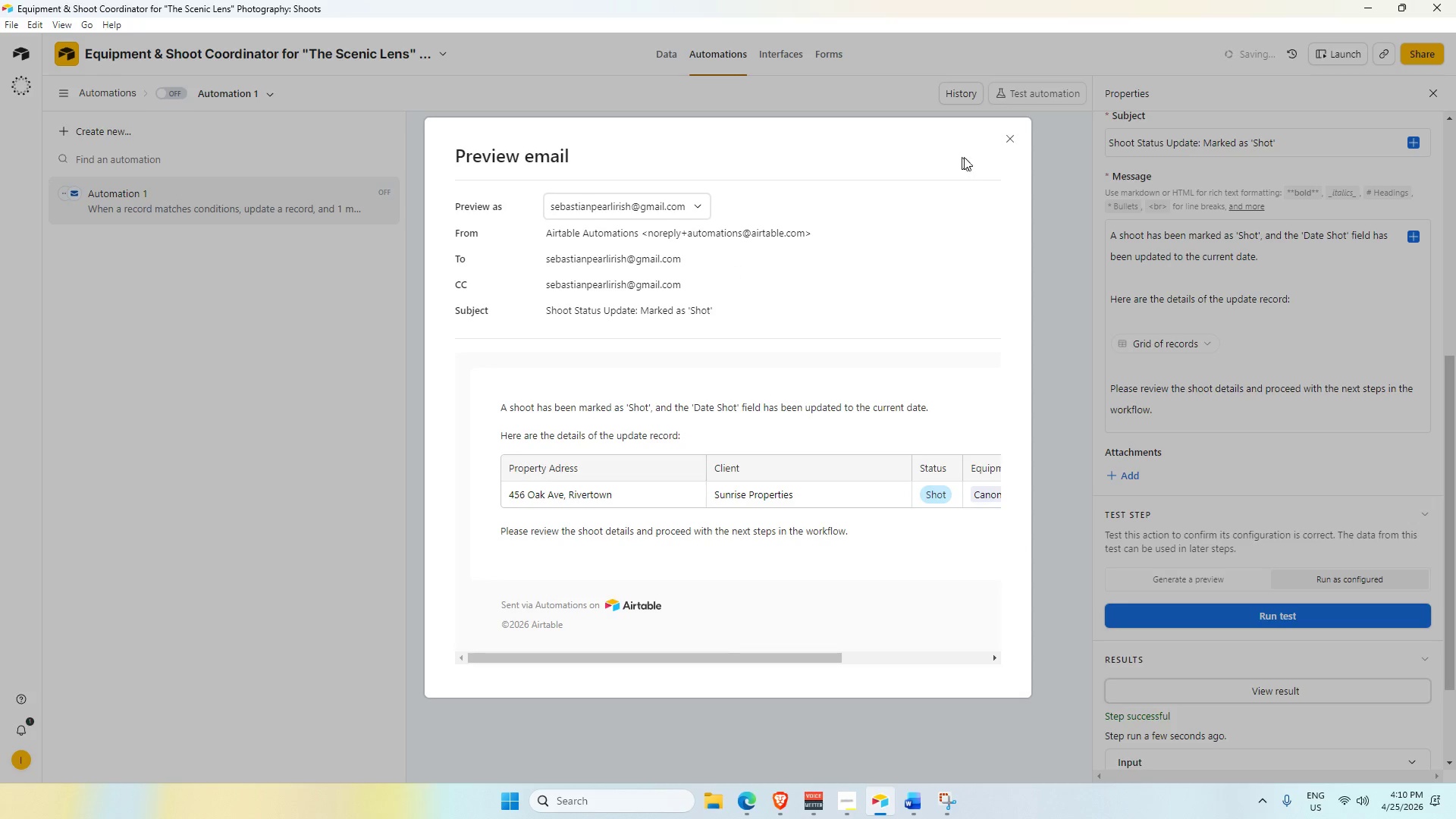 
left_click([1011, 141])
 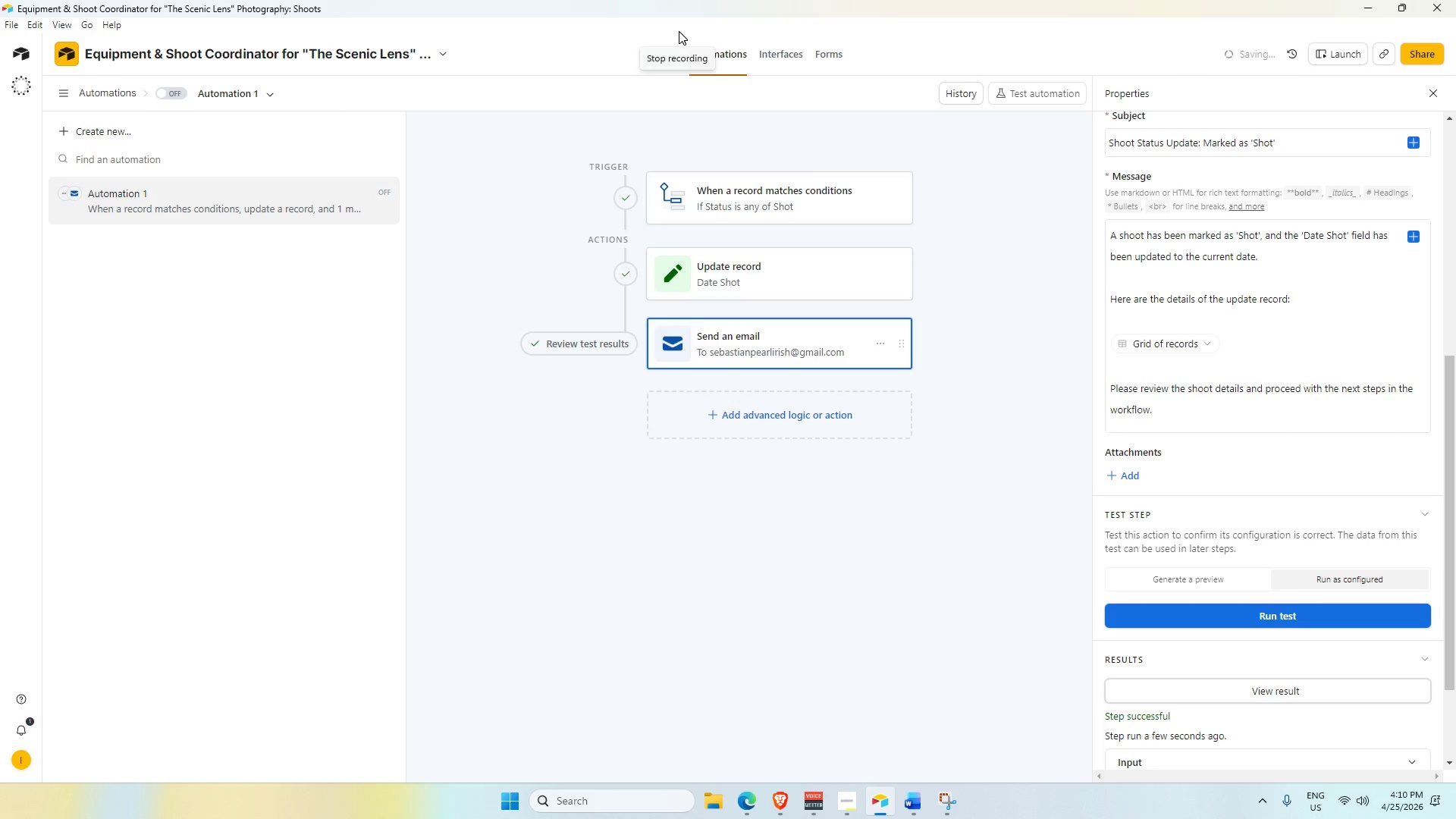 
left_click([788, 55])
 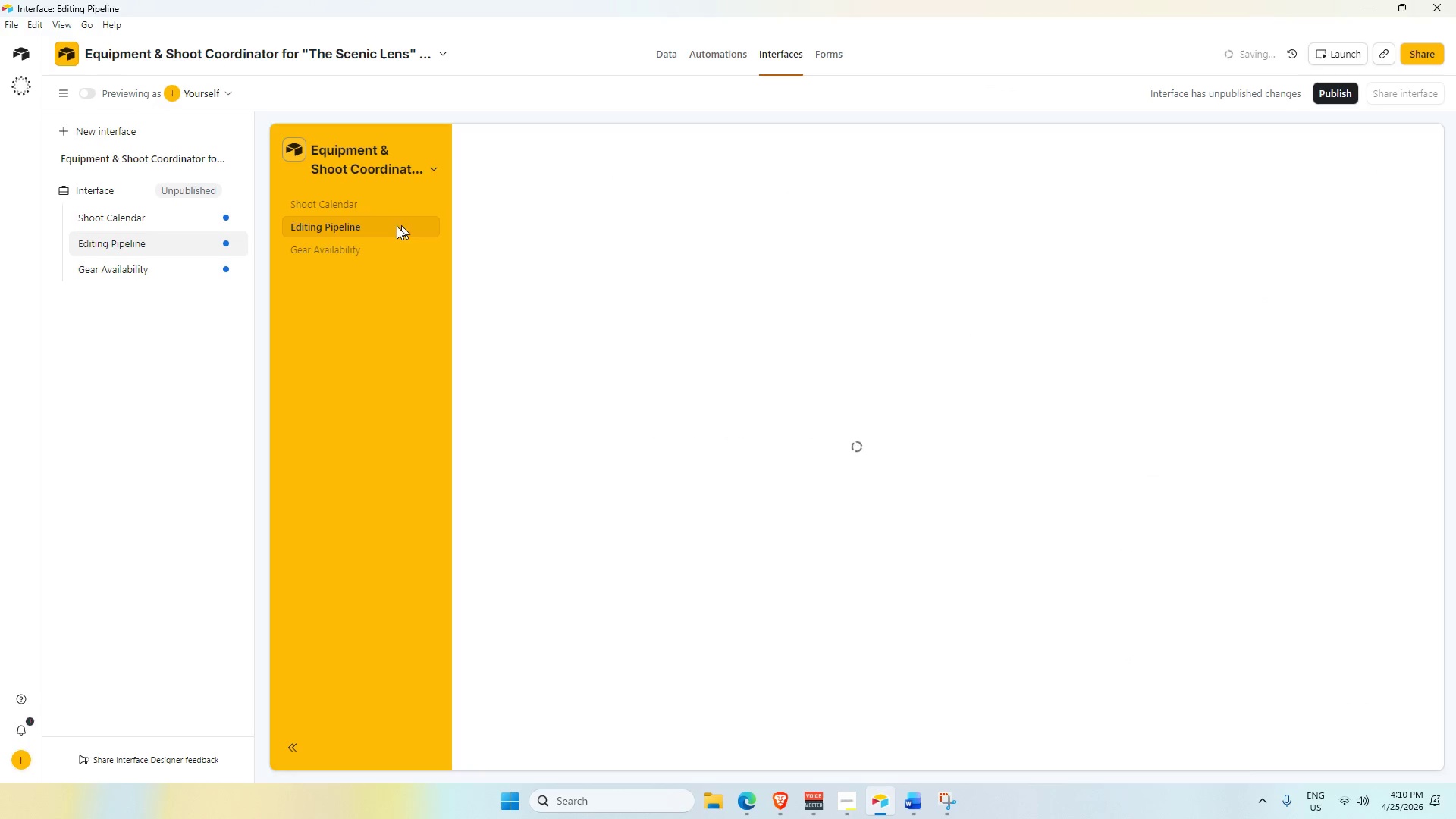 
left_click([353, 205])
 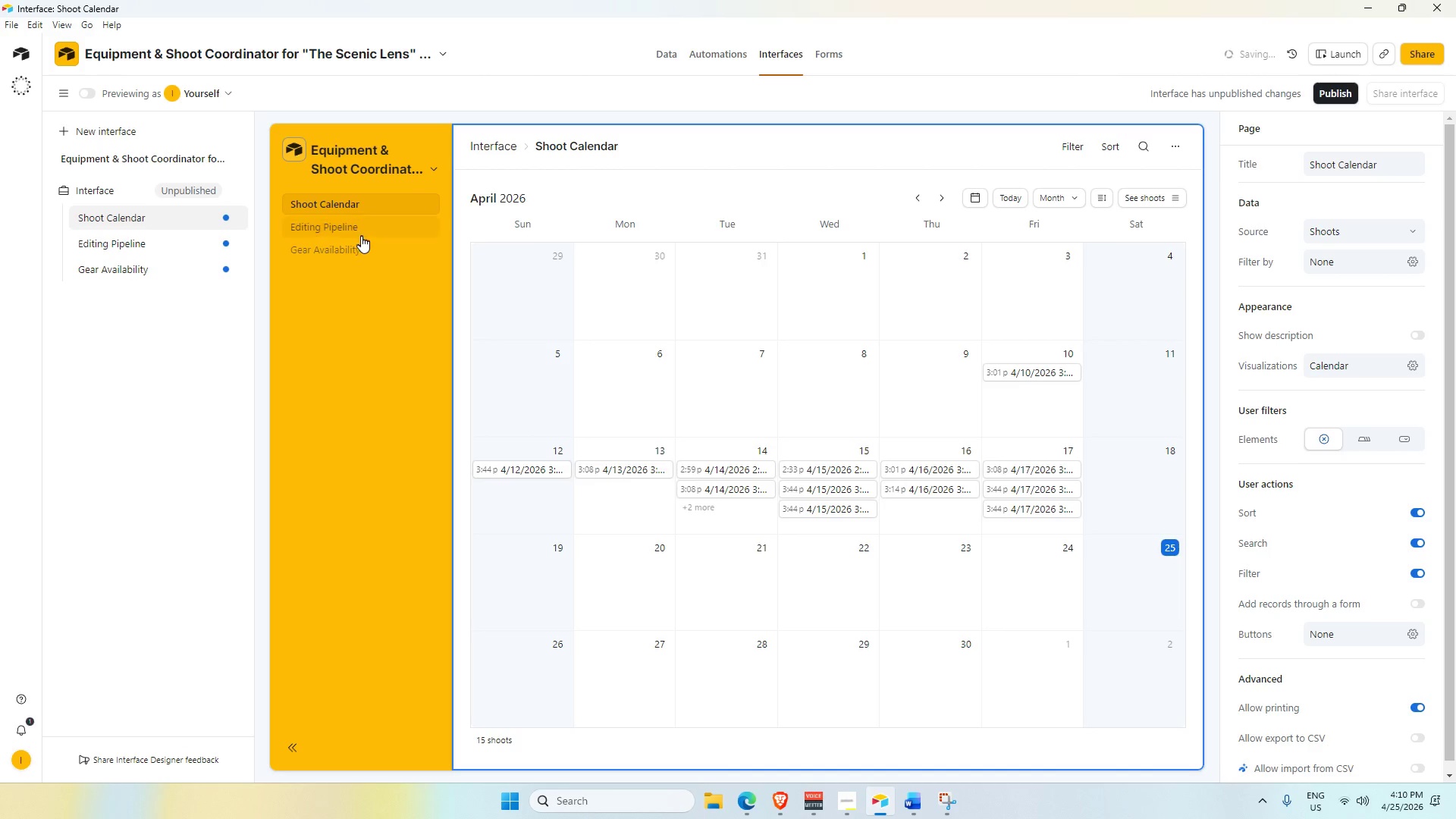 
scroll: coordinate [942, 498], scroll_direction: down, amount: 5.0
 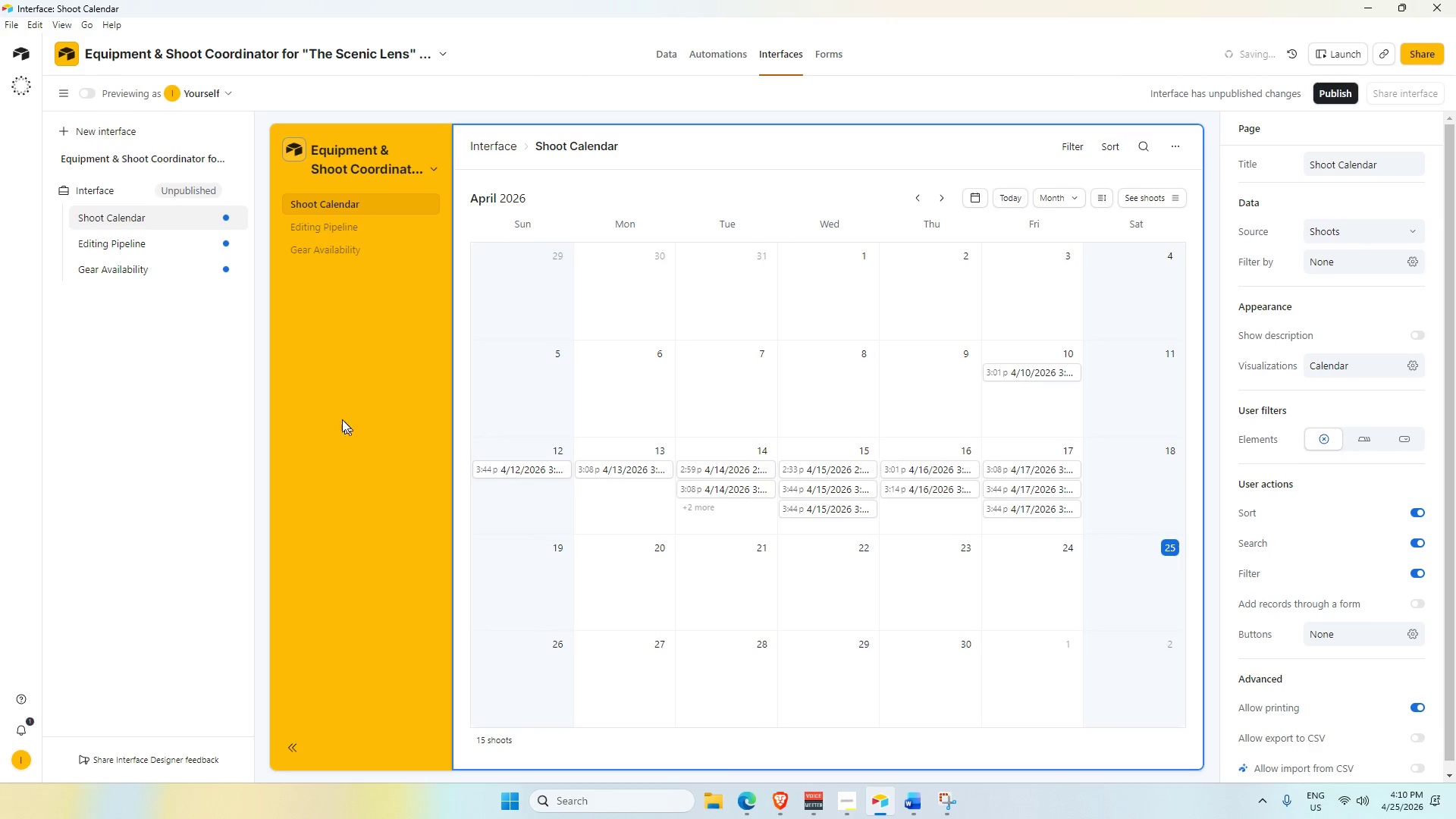 
left_click([347, 218])
 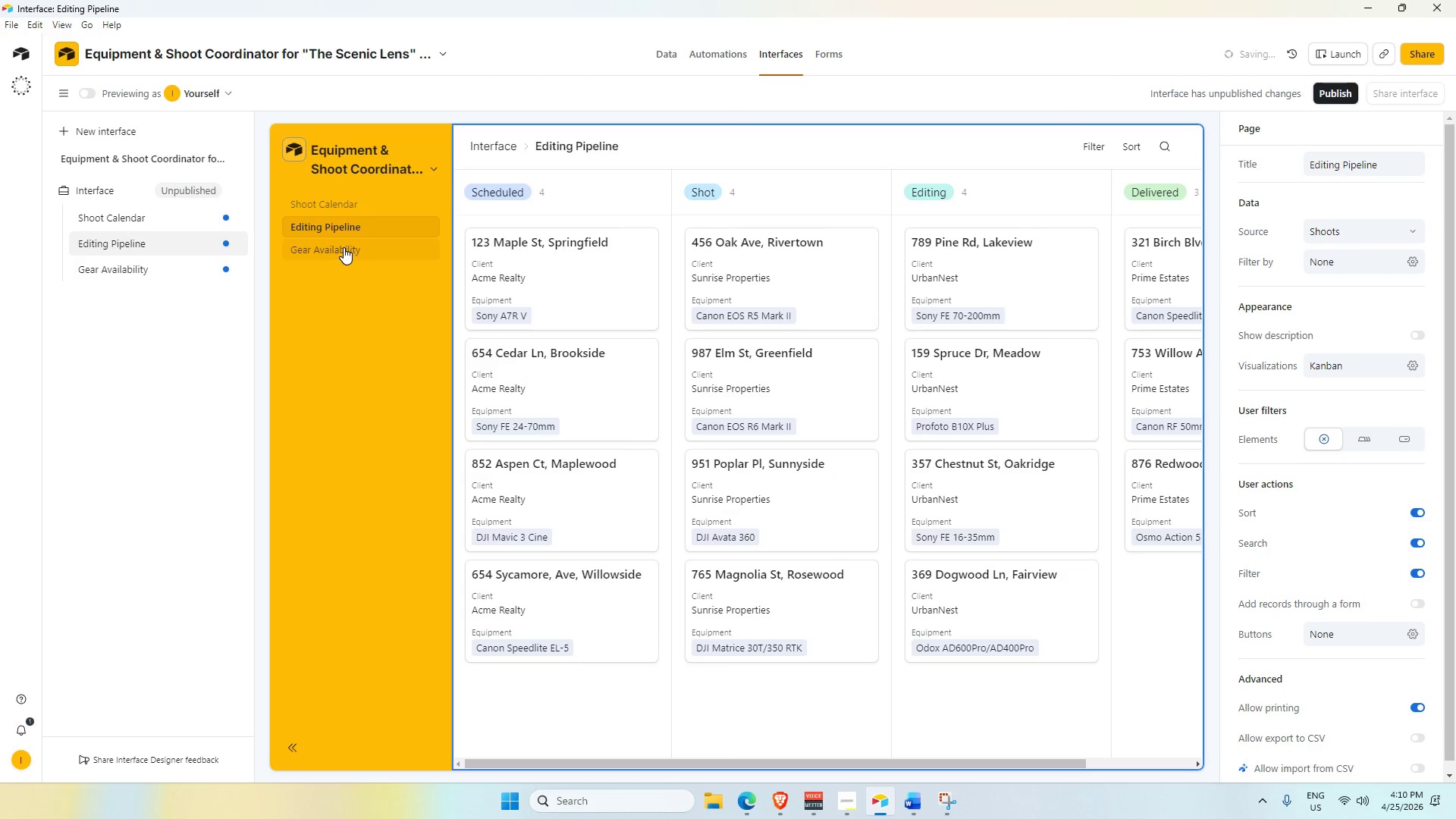 
scroll: coordinate [930, 463], scroll_direction: down, amount: 3.0
 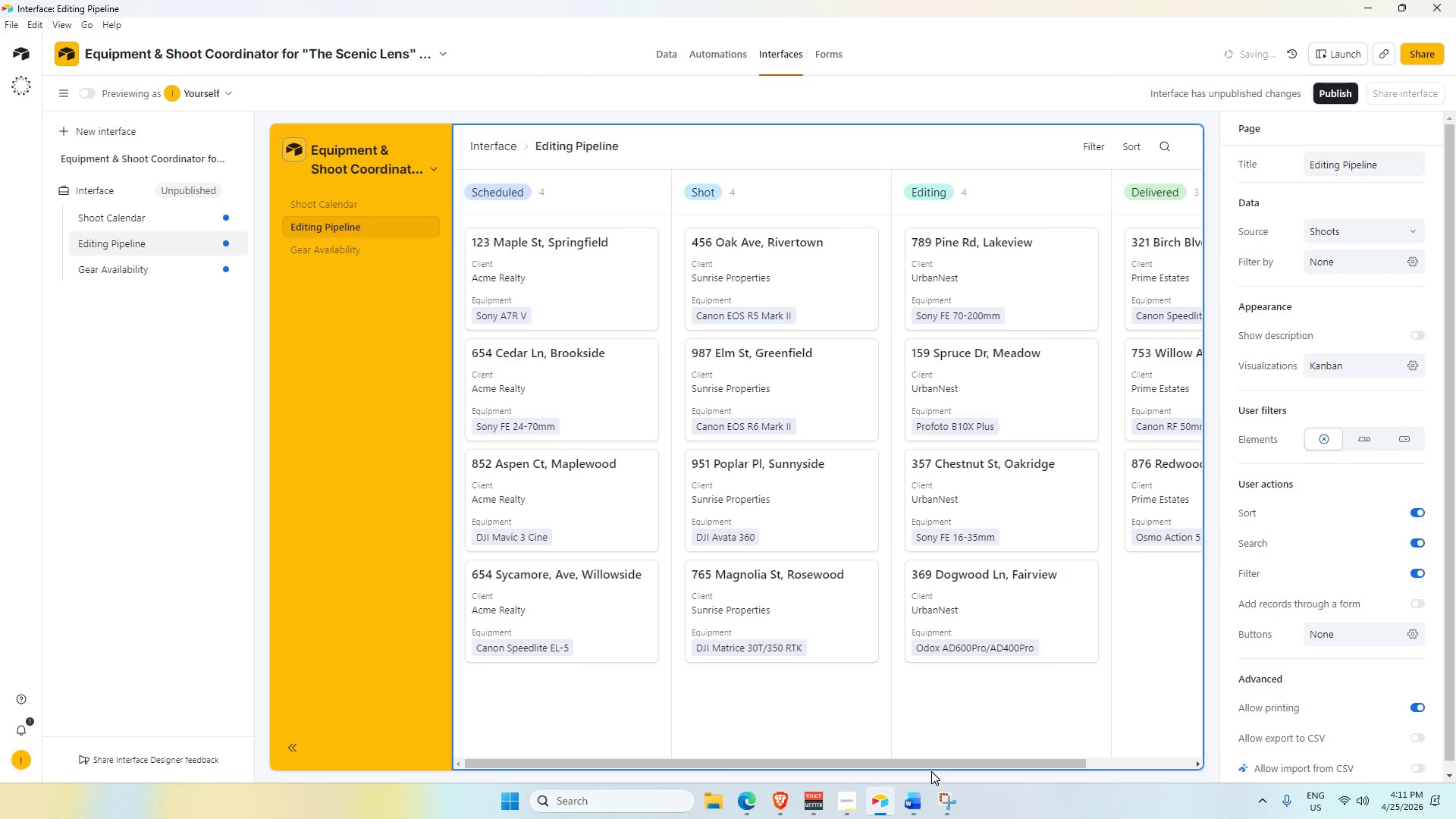 
left_click([928, 736])
 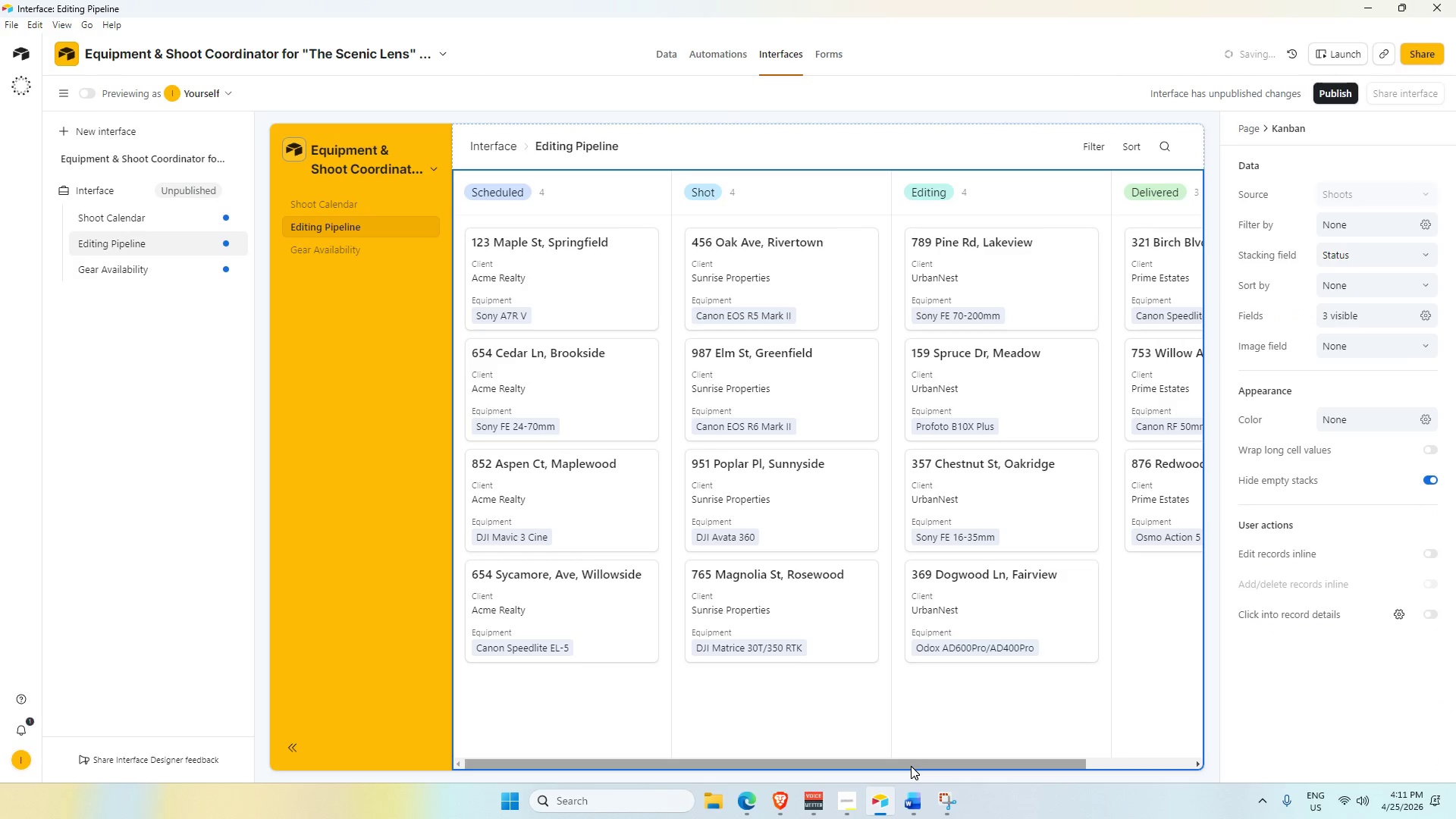 
left_click_drag(start_coordinate=[913, 764], to_coordinate=[854, 744])
 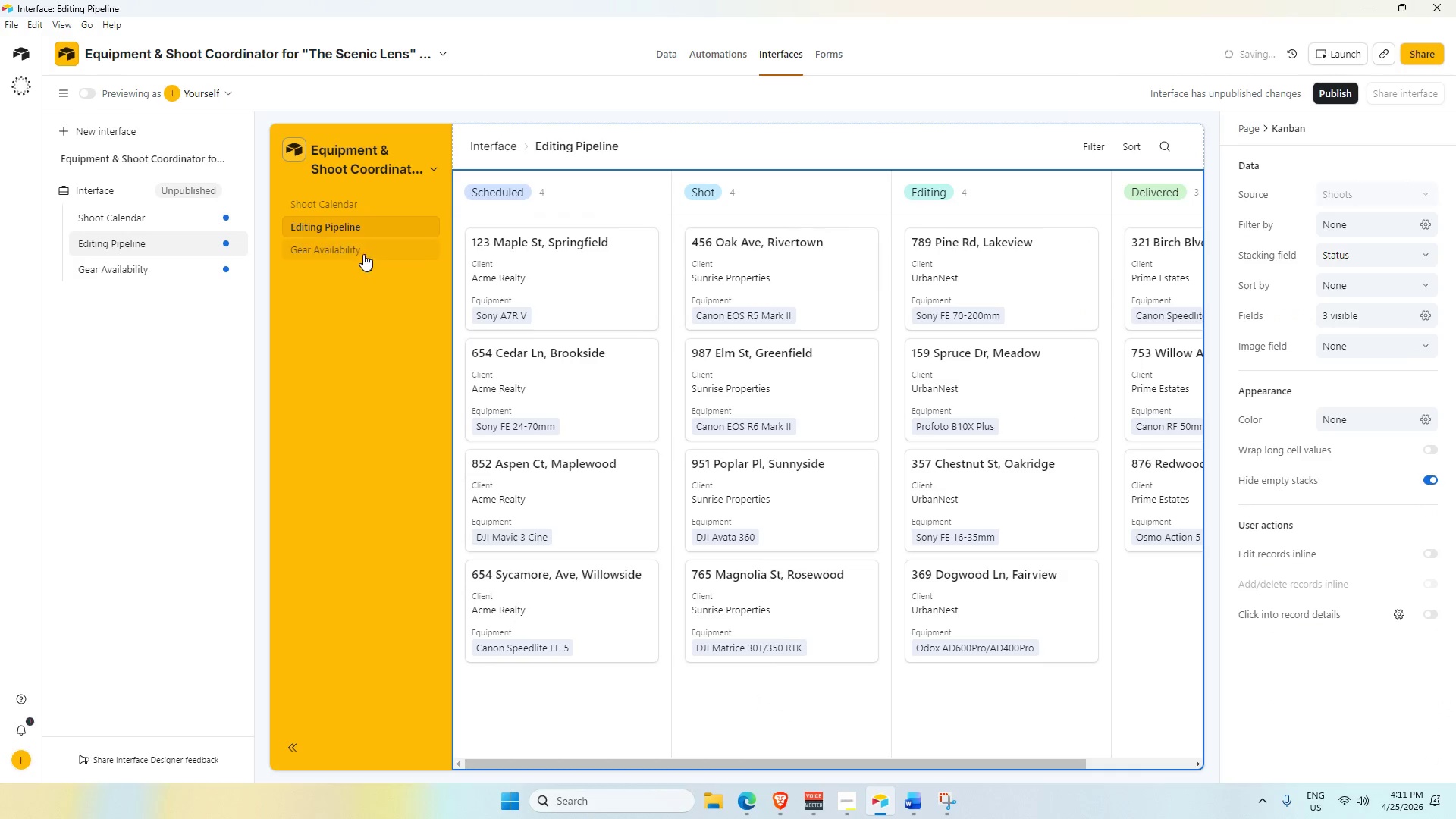 
left_click([361, 249])
 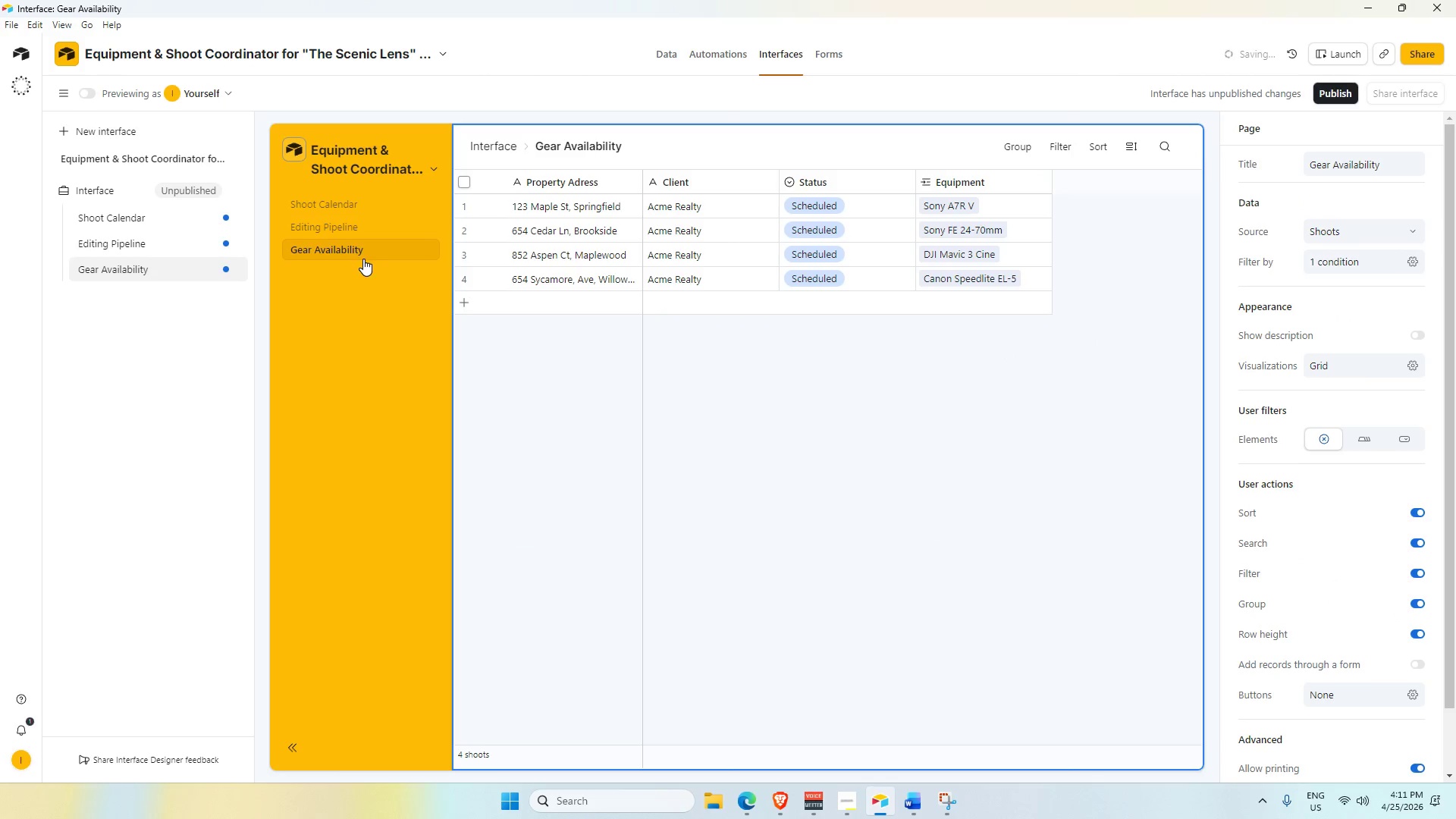 
left_click([359, 358])
 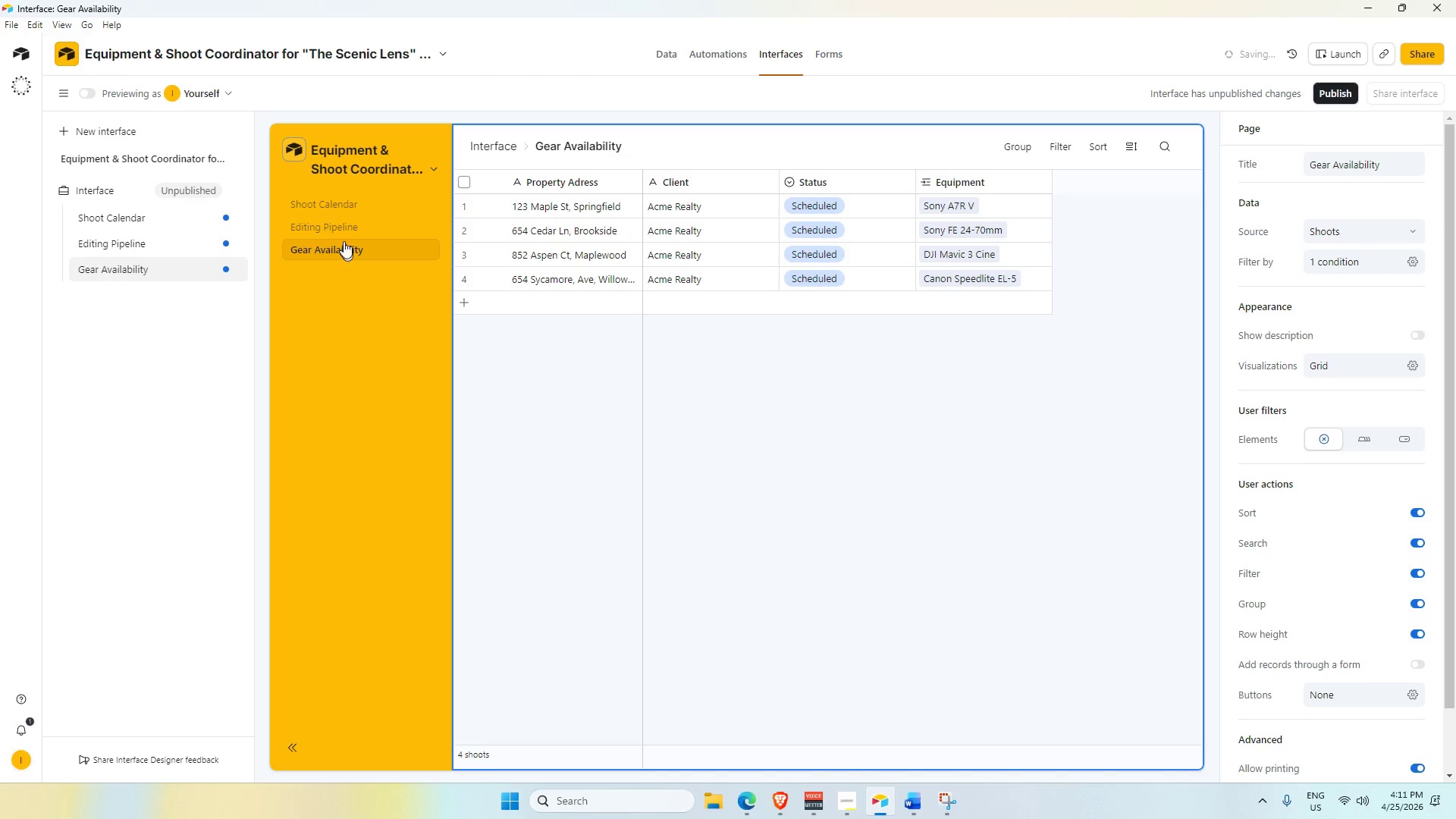 
left_click([341, 226])
 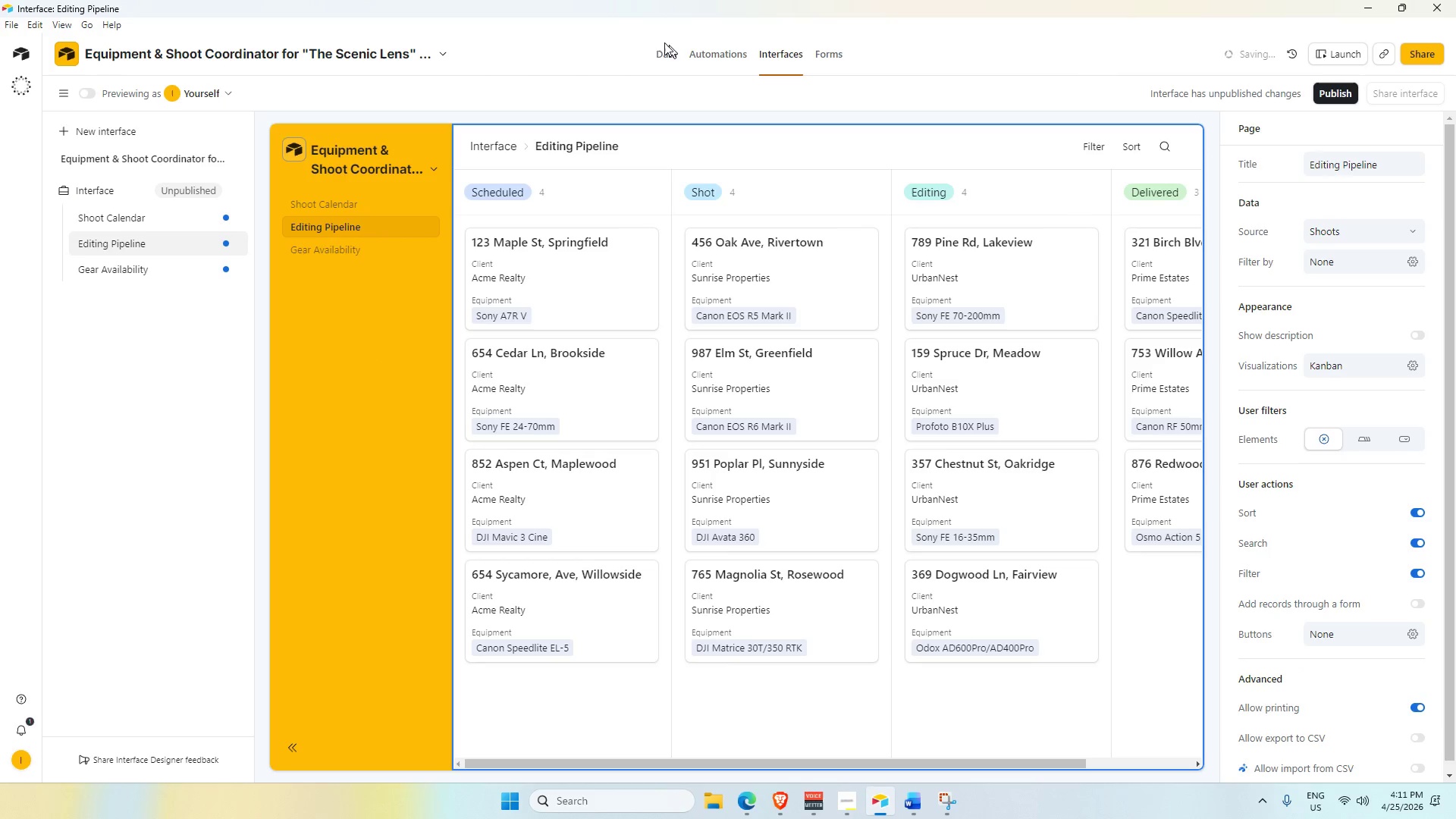 
left_click([671, 30])
 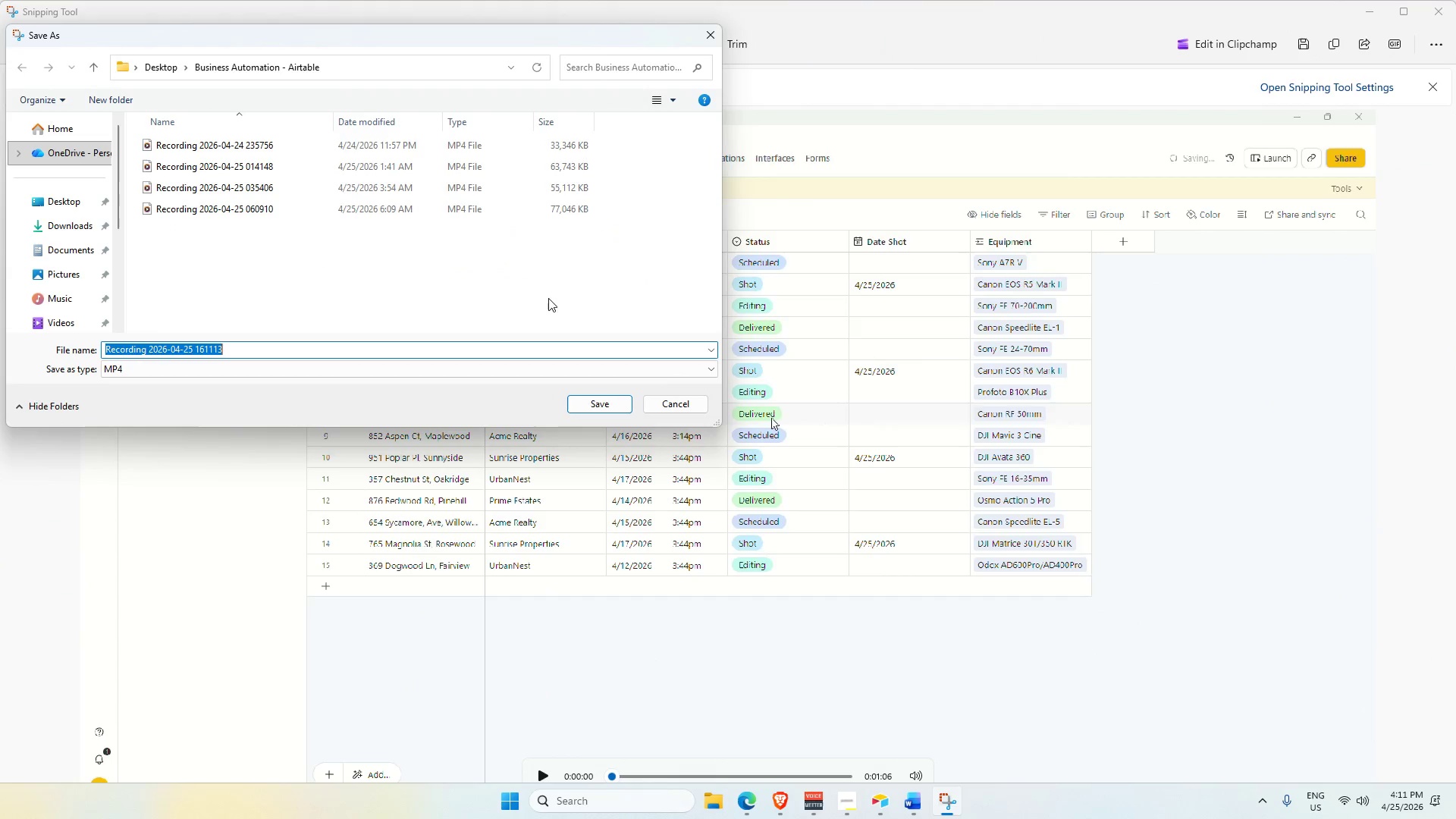 
left_click([593, 403])
 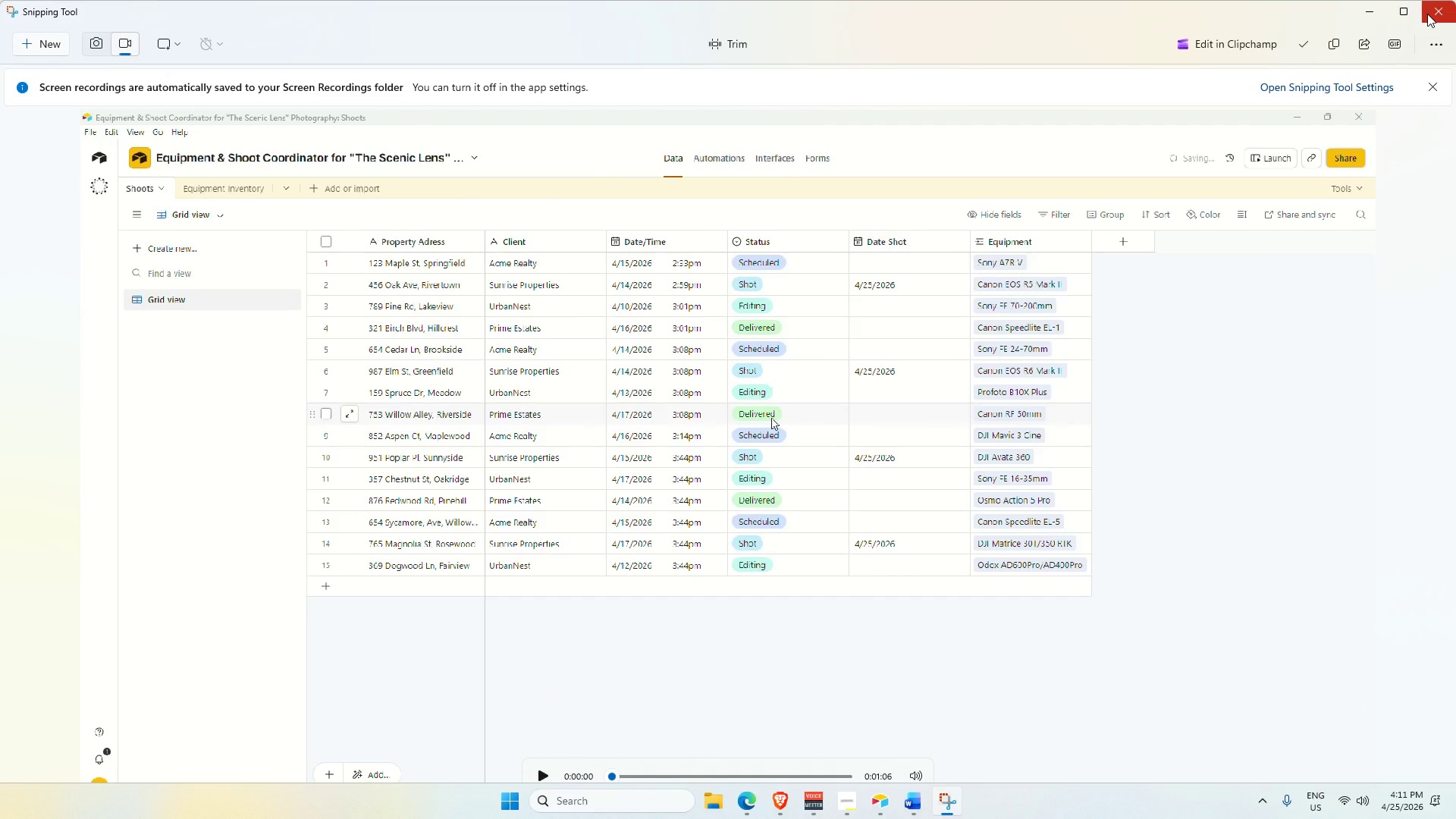 
left_click([1427, 14])
 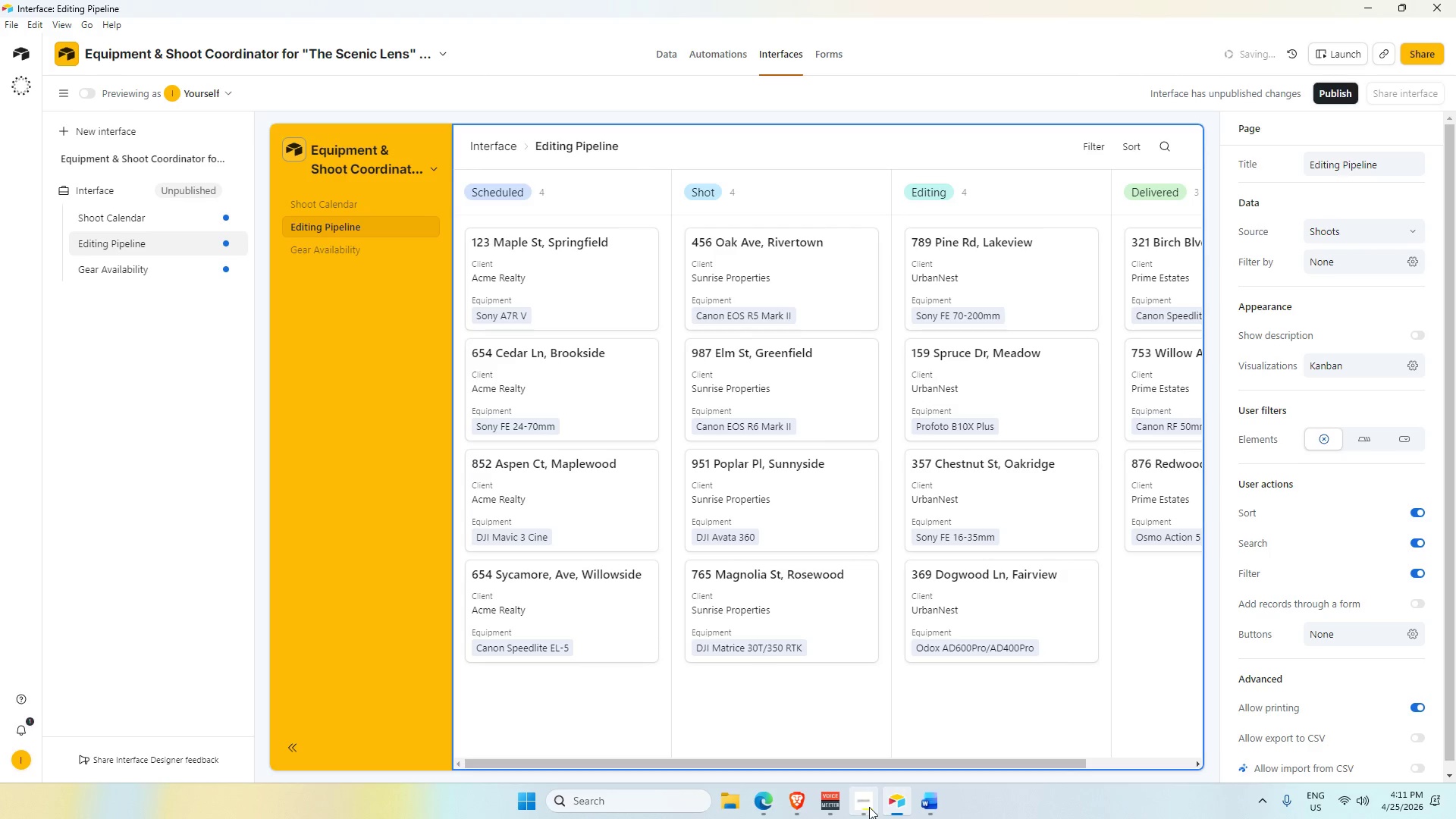 
left_click([869, 807])